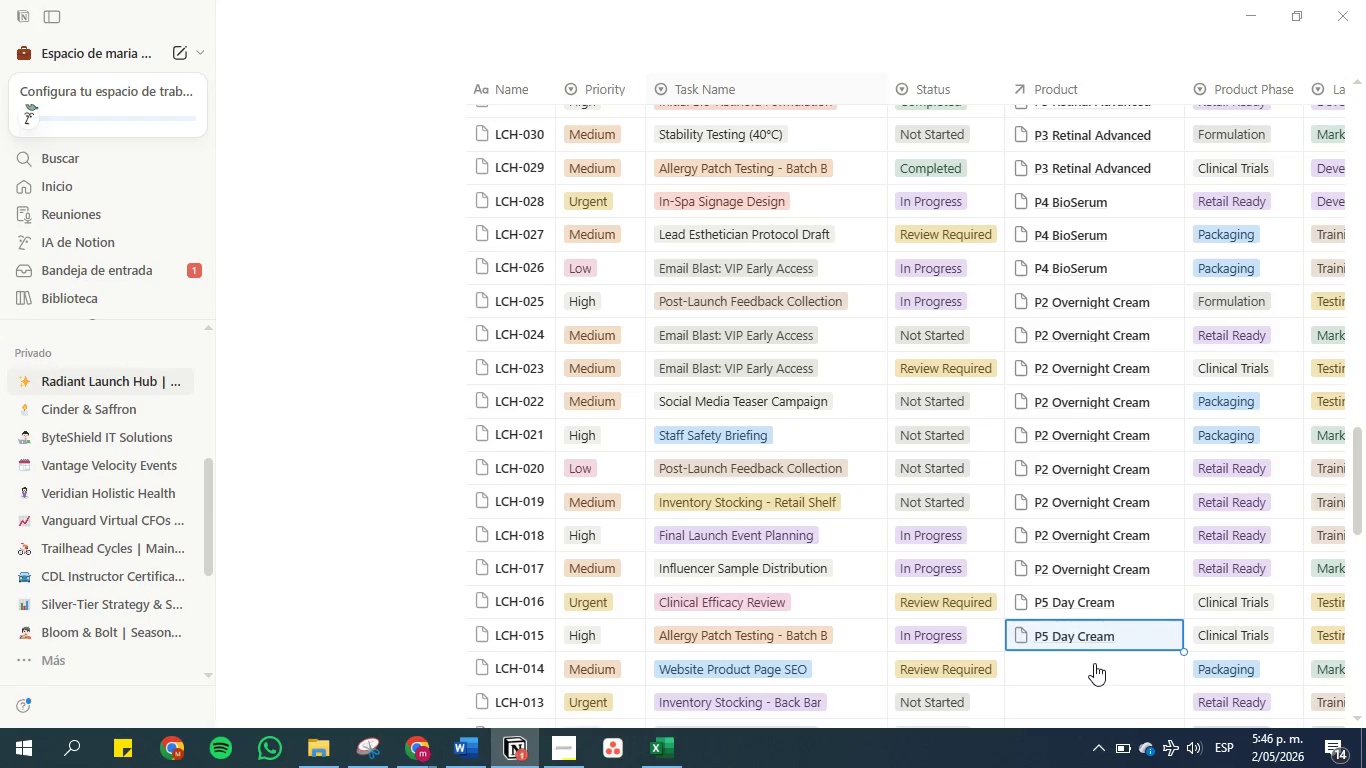 
left_click([1094, 663])
 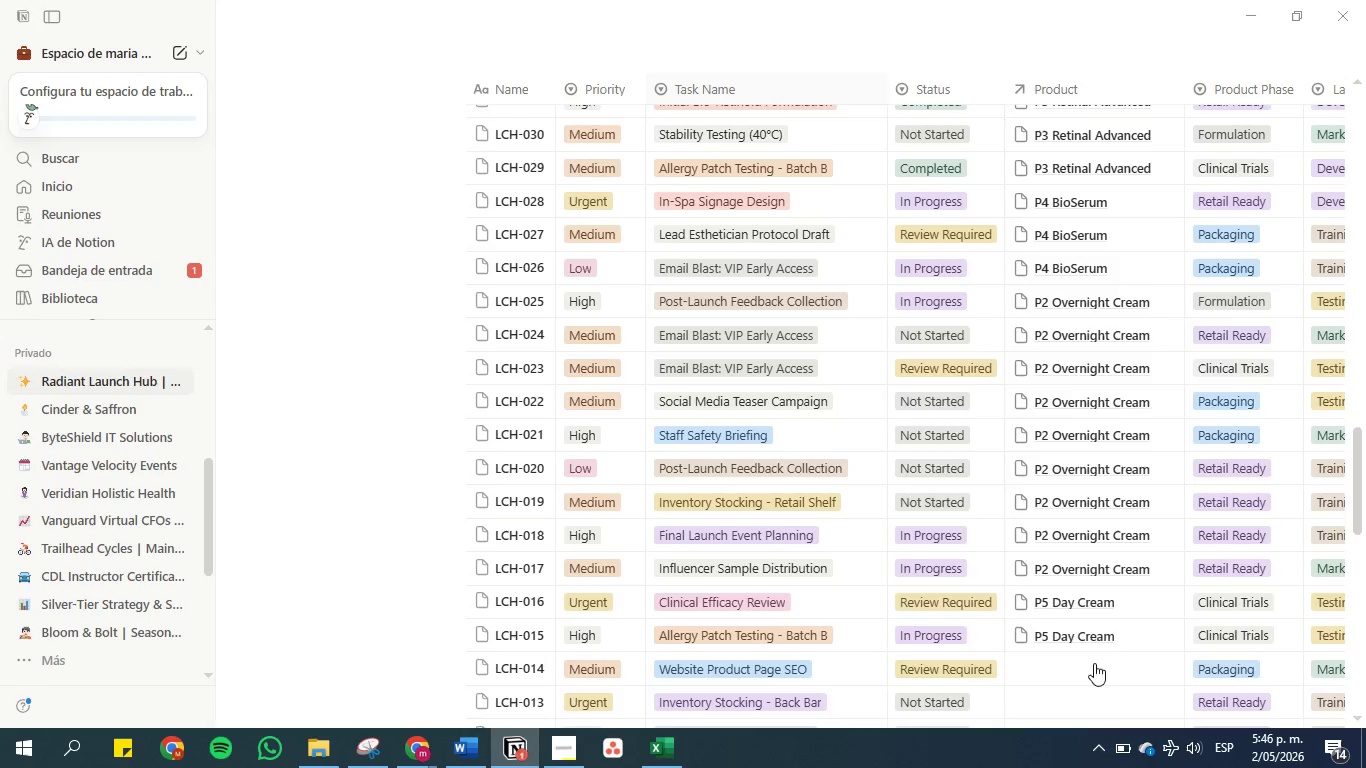 
key(ArrowDown)
 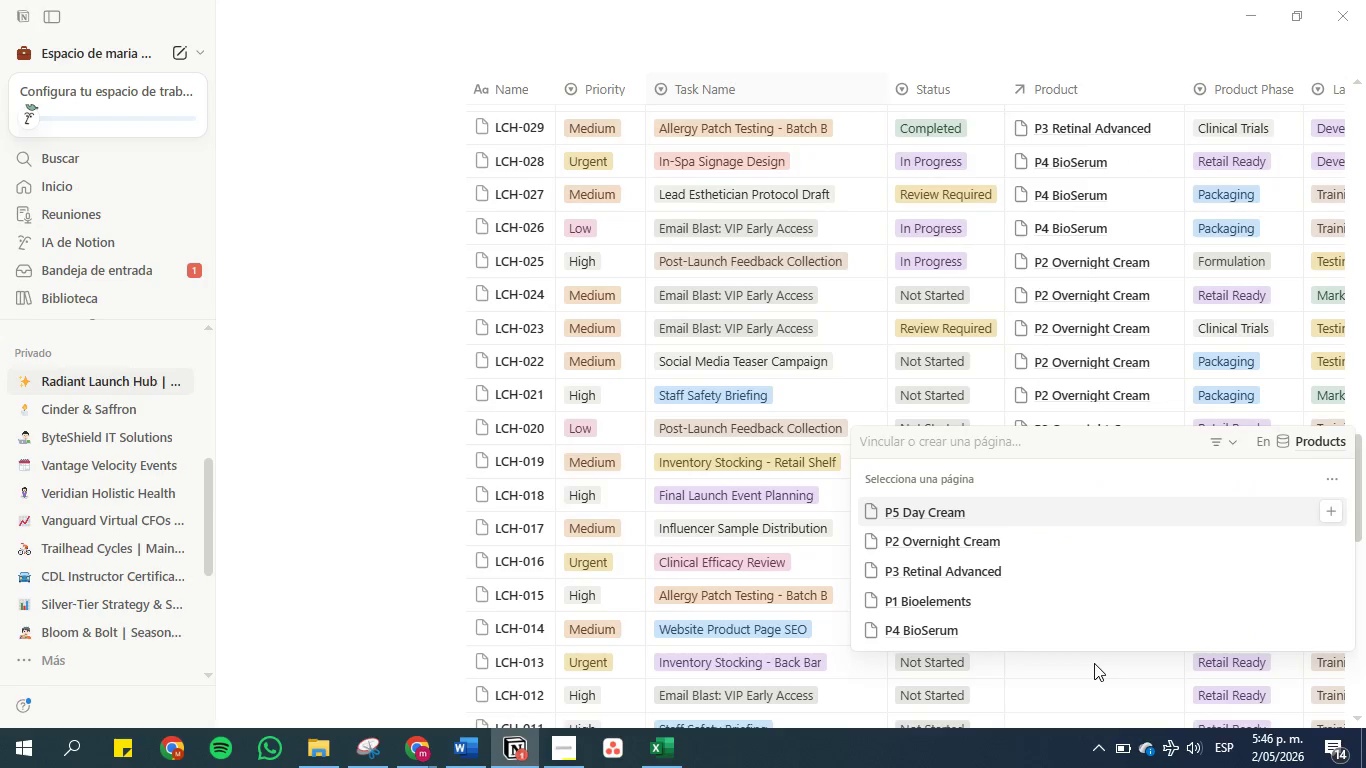 
right_click([1094, 663])
 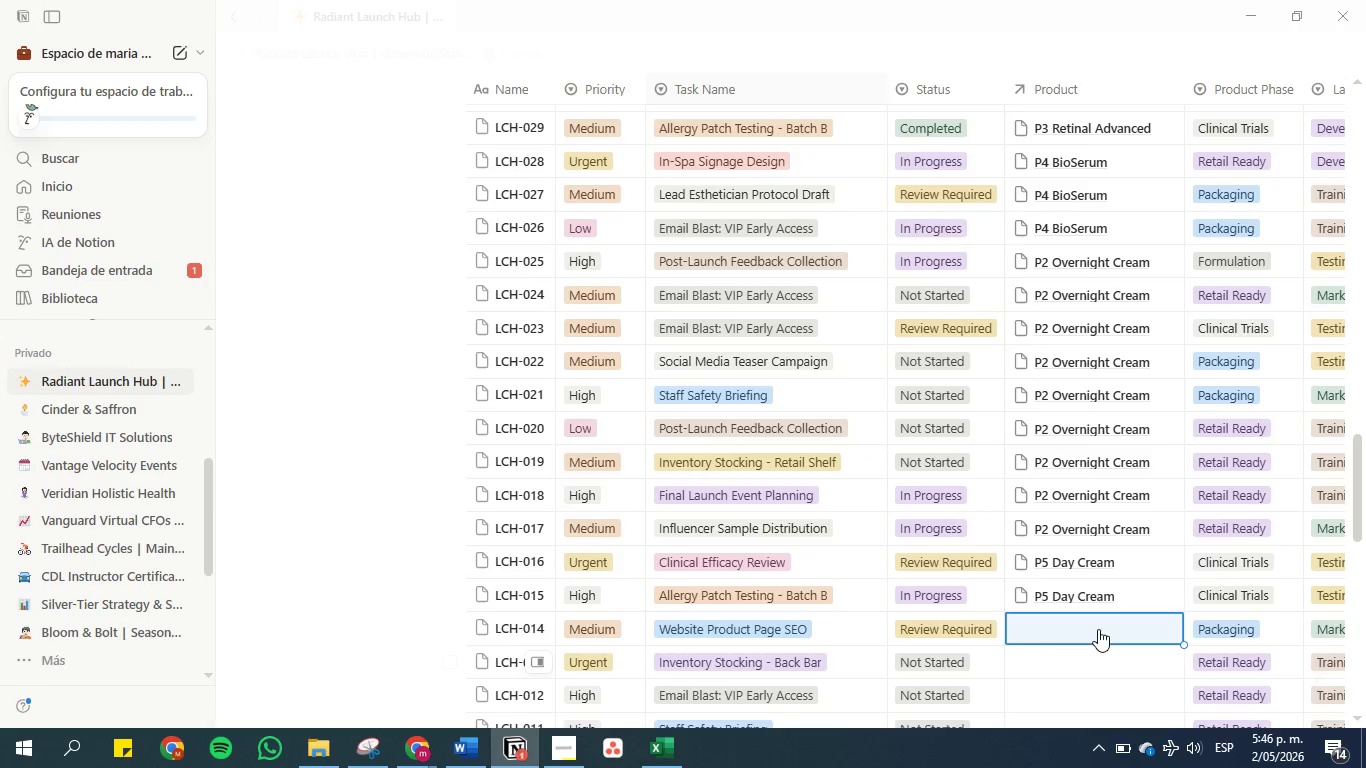 
key(Shift+ShiftLeft)
 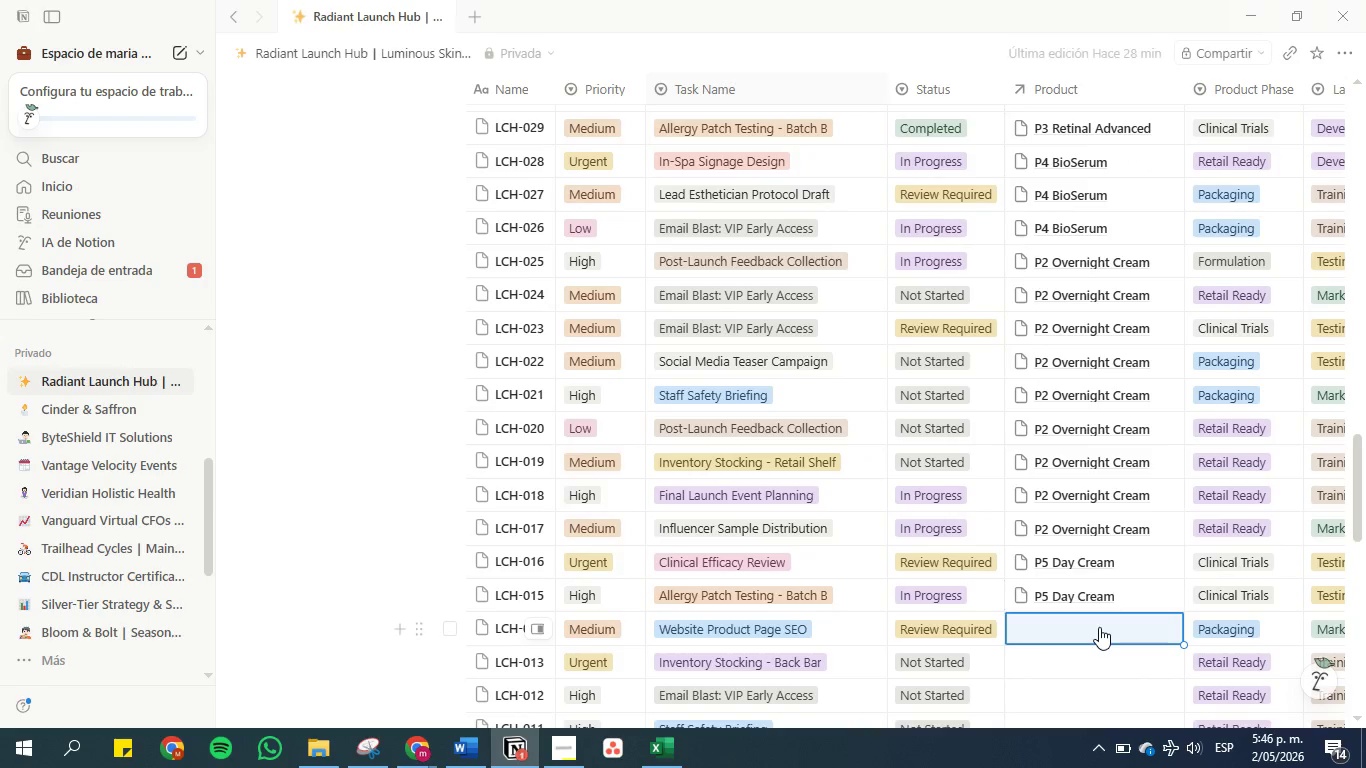 
key(Control+Shift+ControlLeft)
 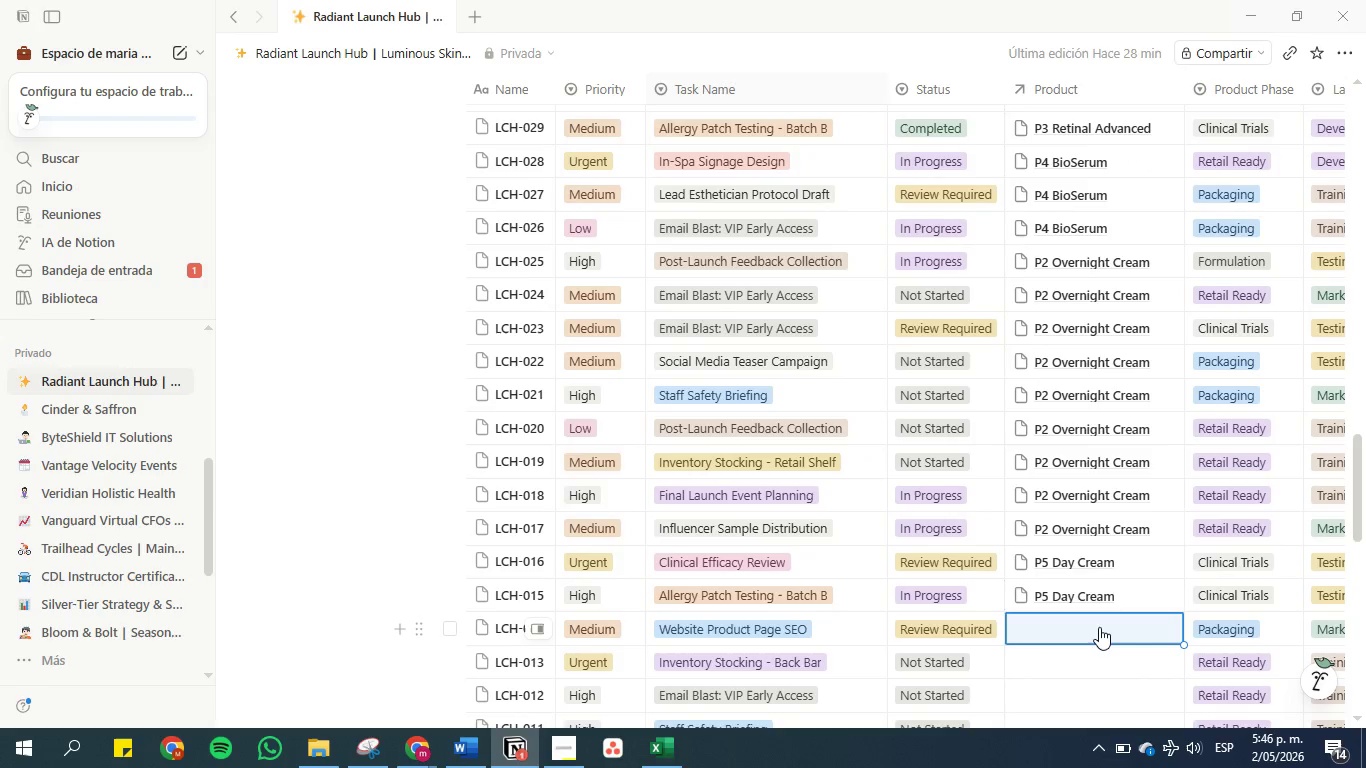 
key(Control+V)
 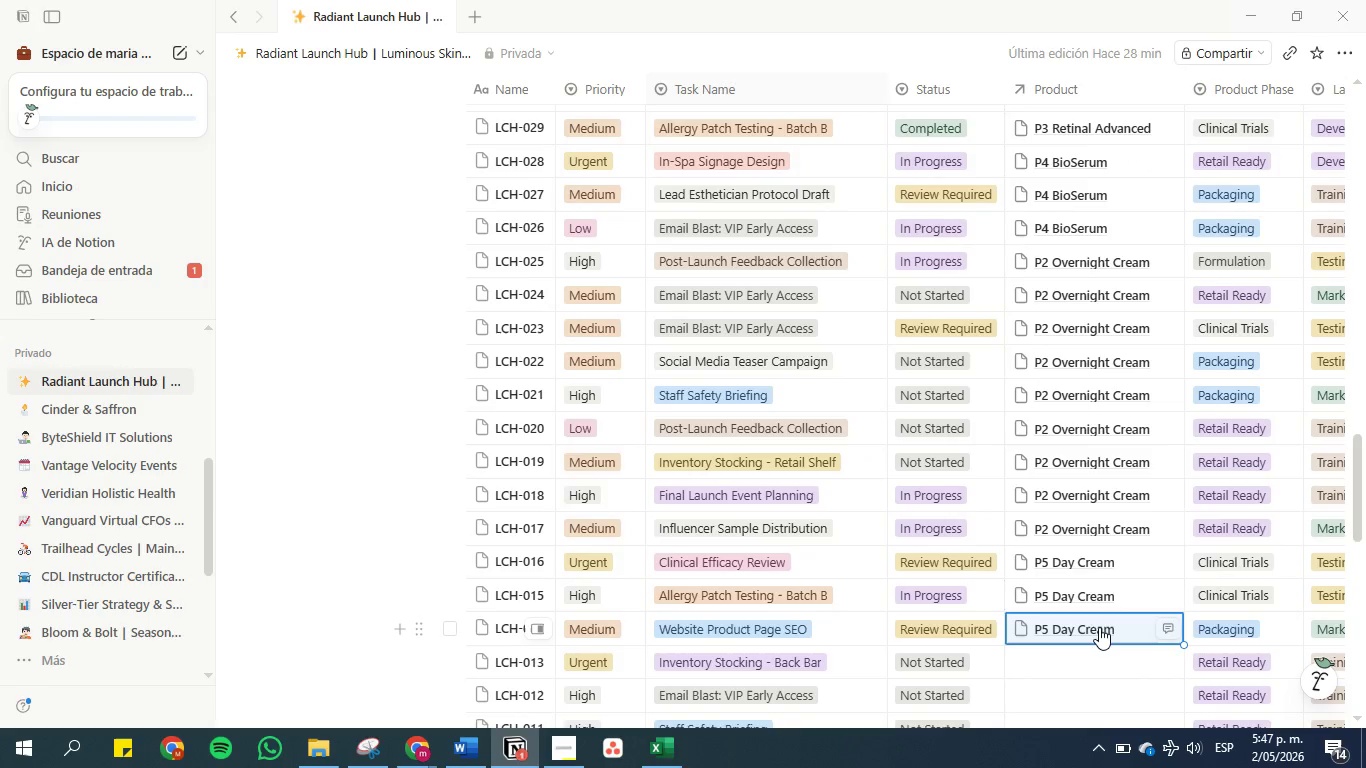 
key(ArrowDown)
 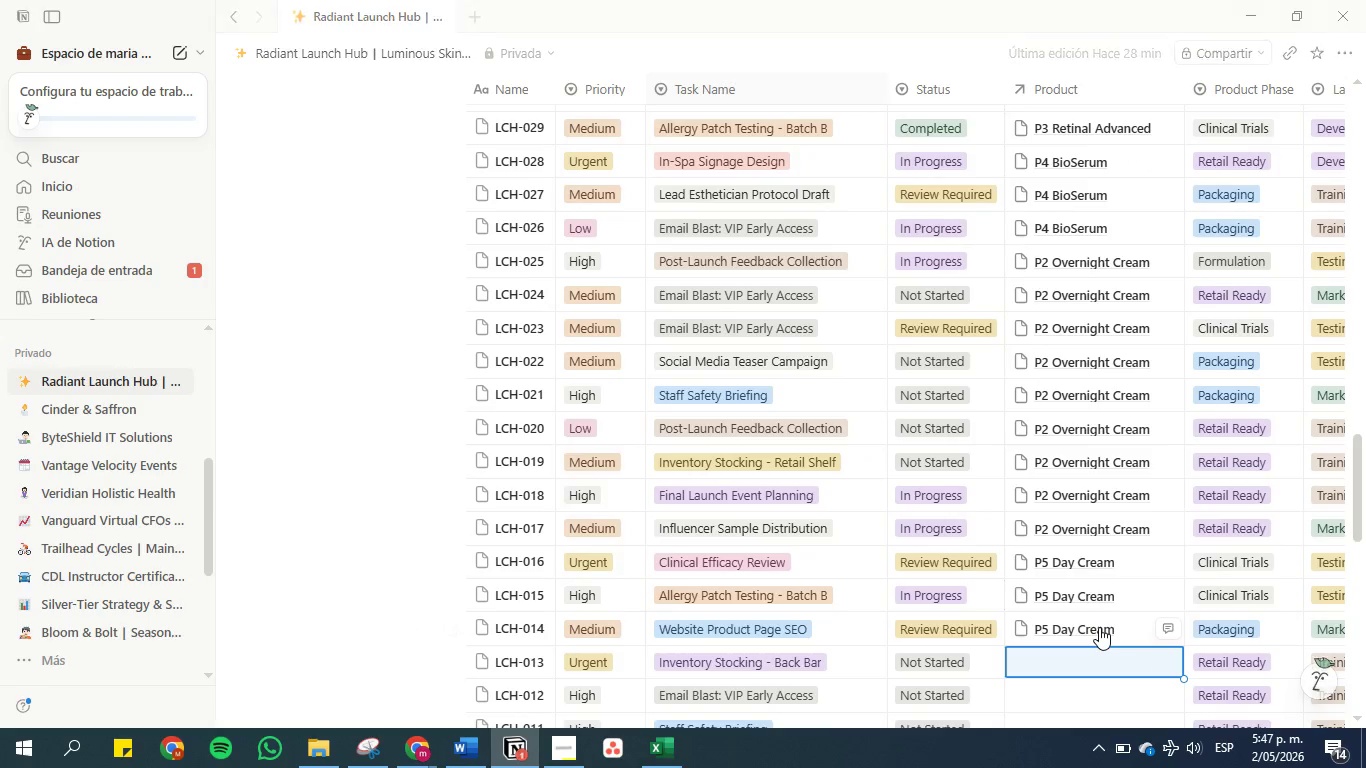 
key(Control+V)
 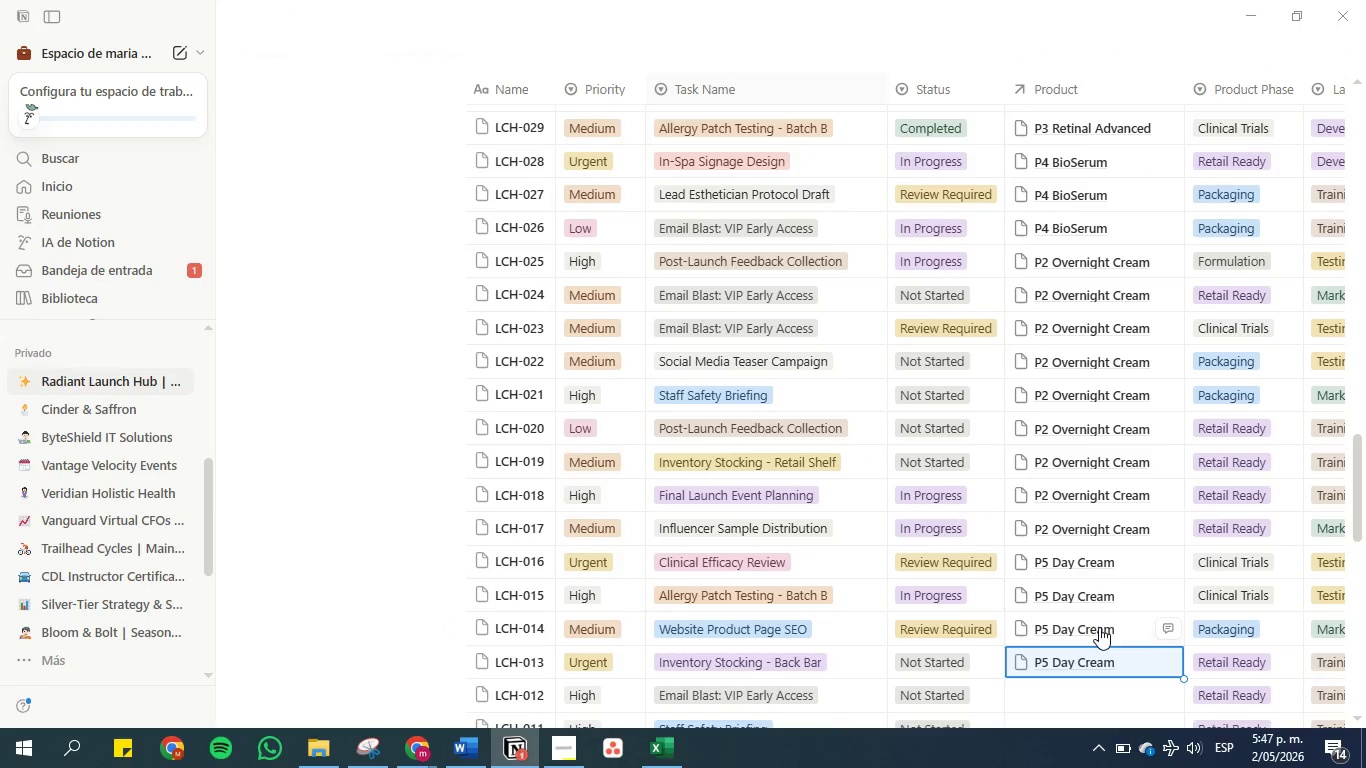 
key(ArrowDown)
 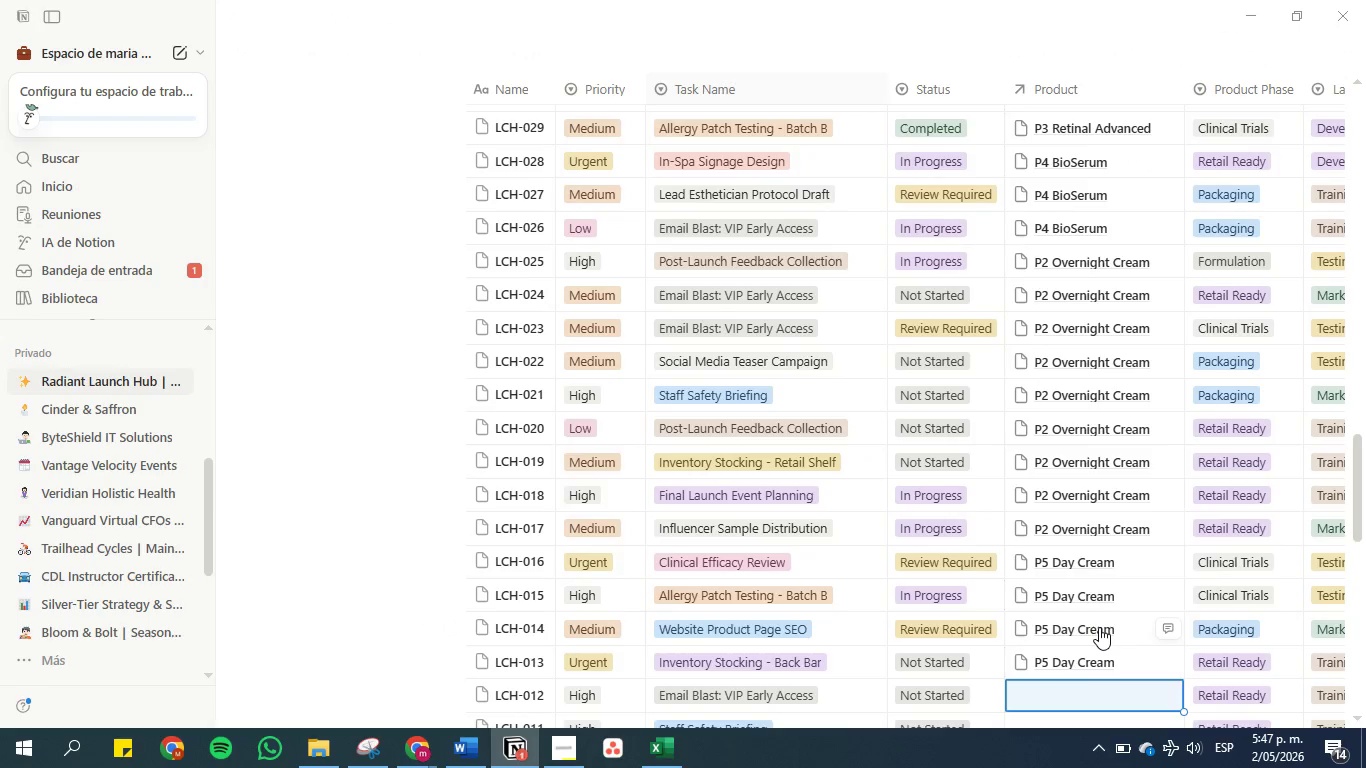 
hold_key(key=ControlLeft, duration=0.66)
 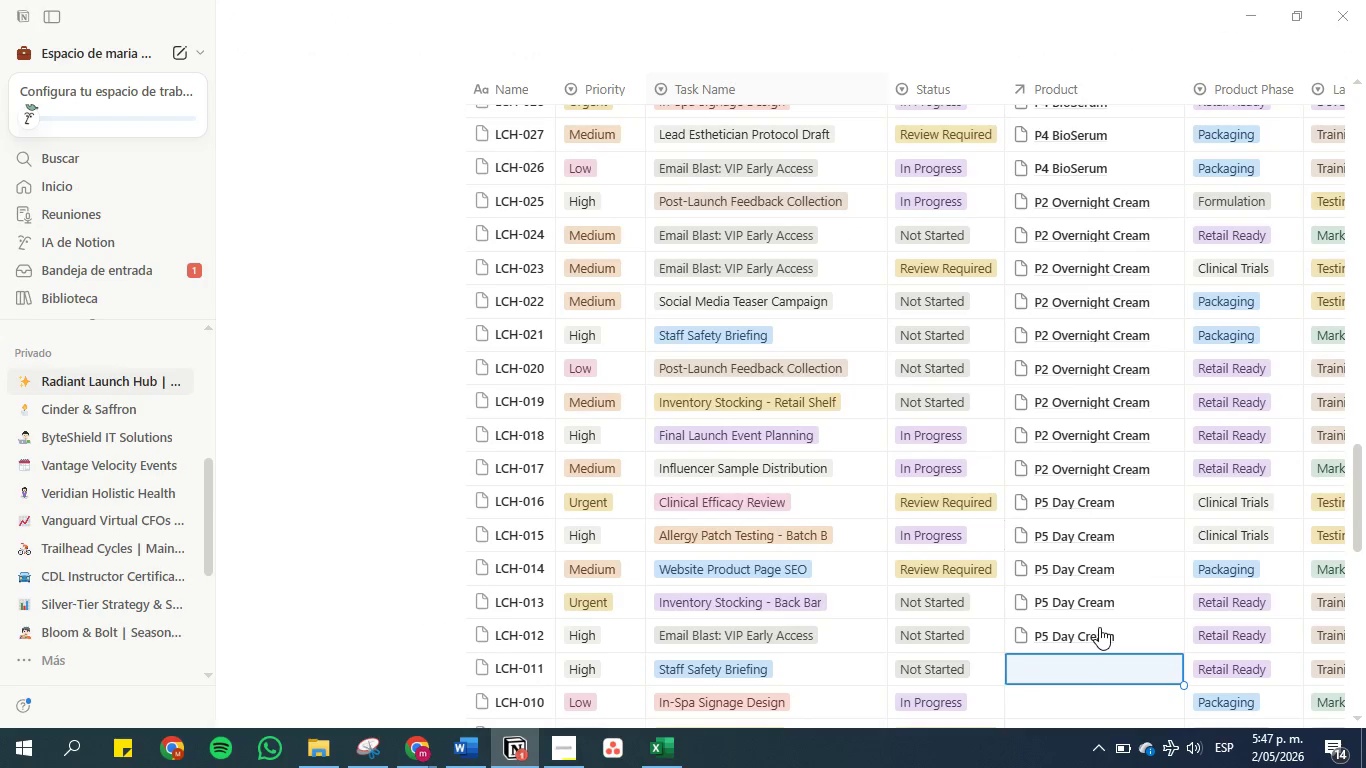 
hold_key(key=V, duration=0.36)
 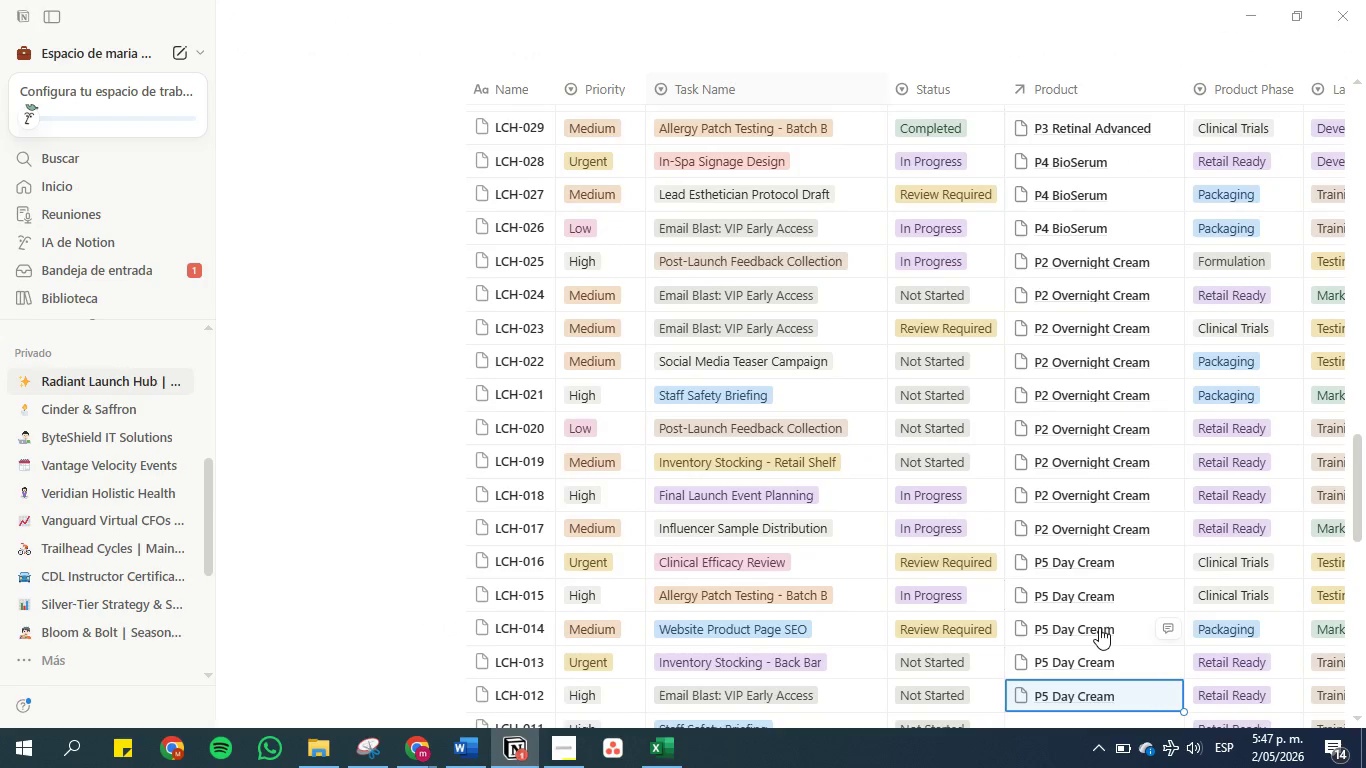 
key(ArrowDown)
 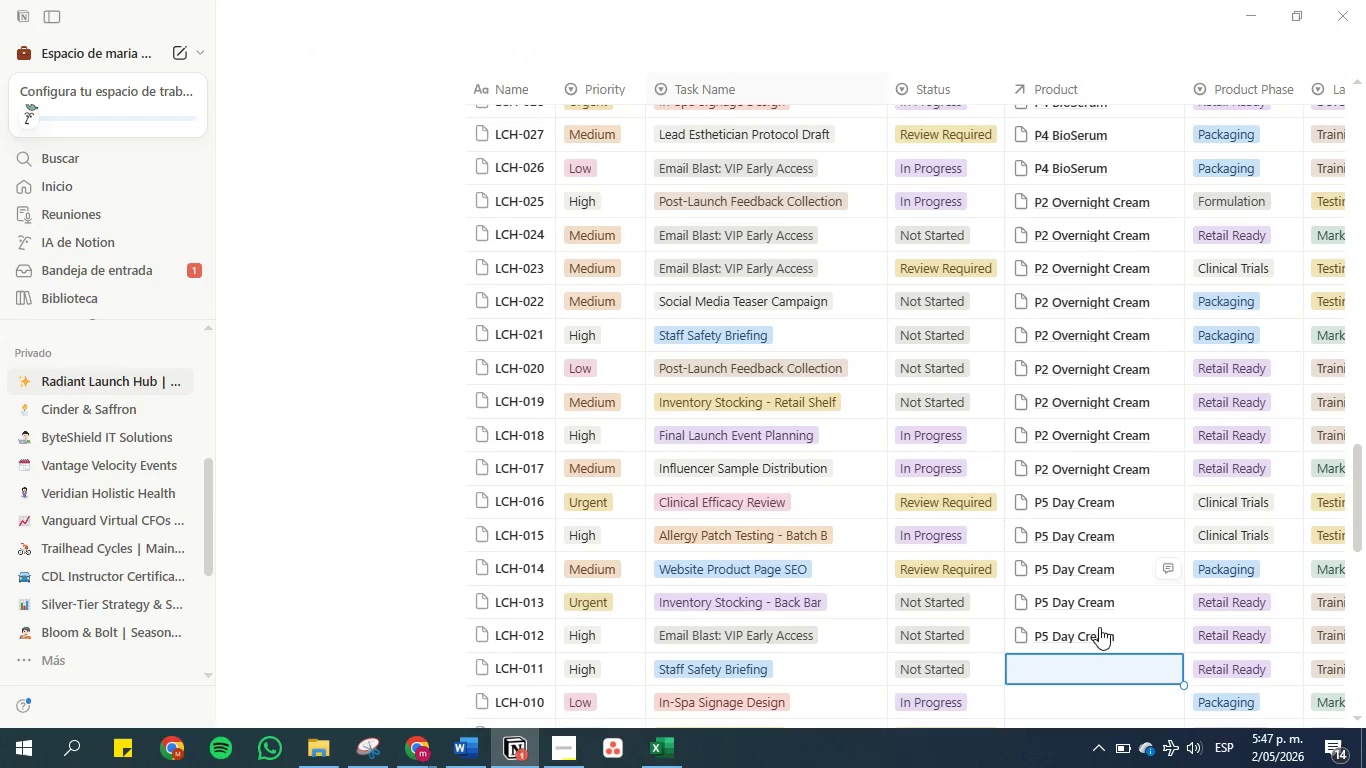 
key(Control+V)
 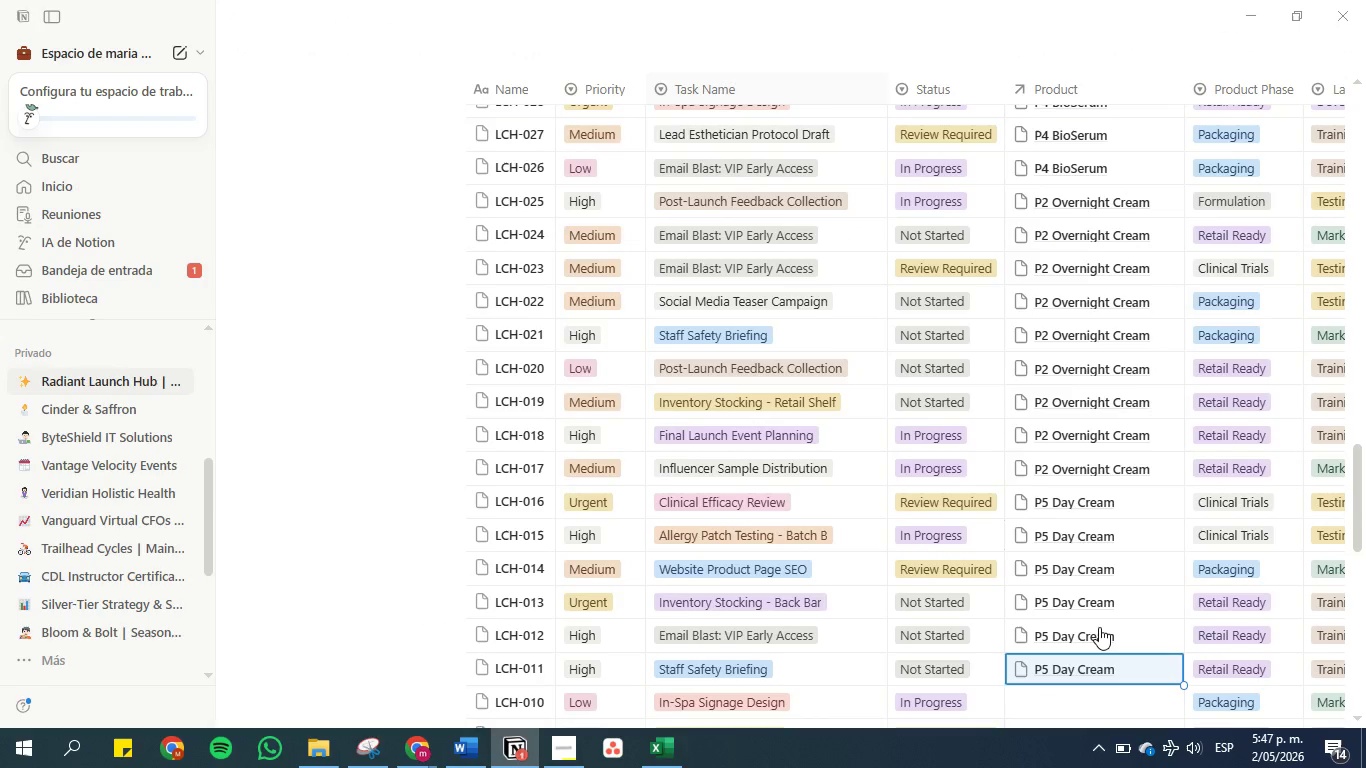 
key(ArrowDown)
 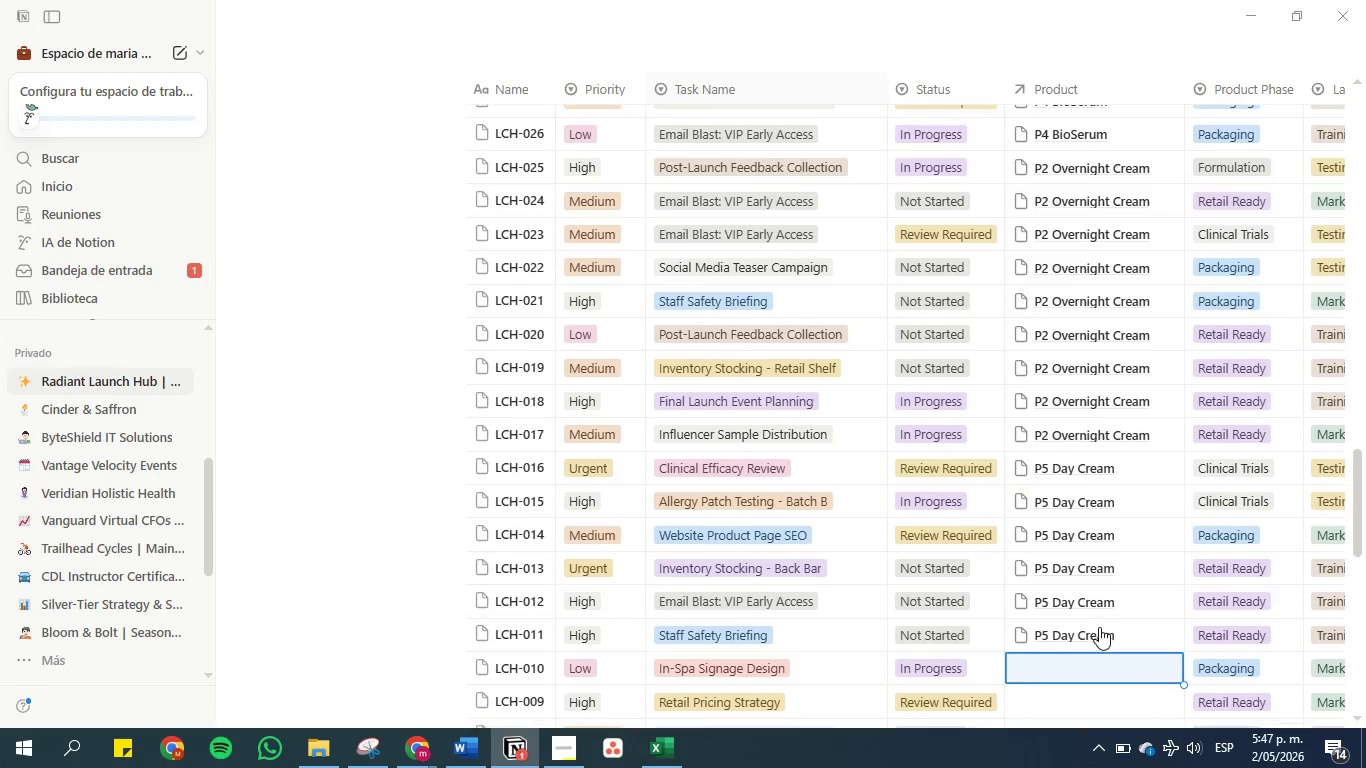 
hold_key(key=V, duration=0.31)
 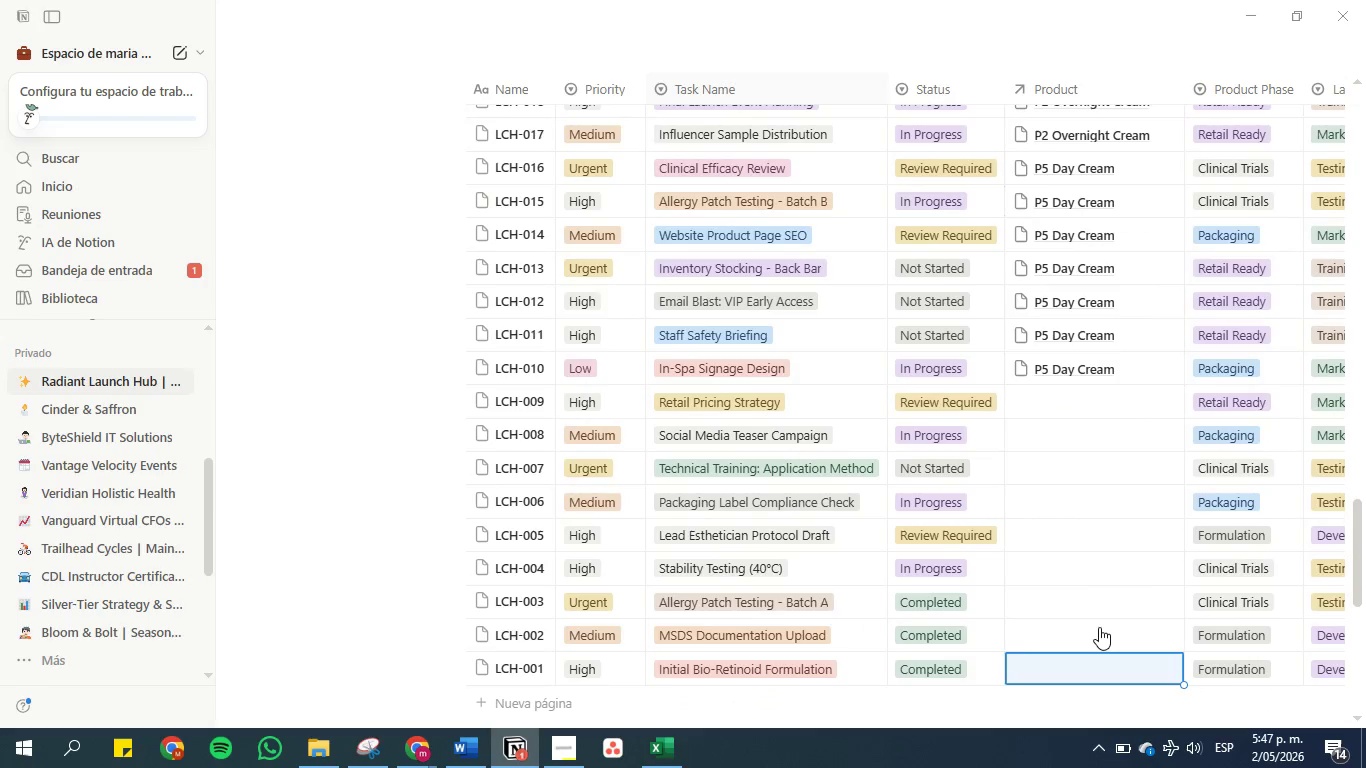 
key(Control+ArrowDown)
 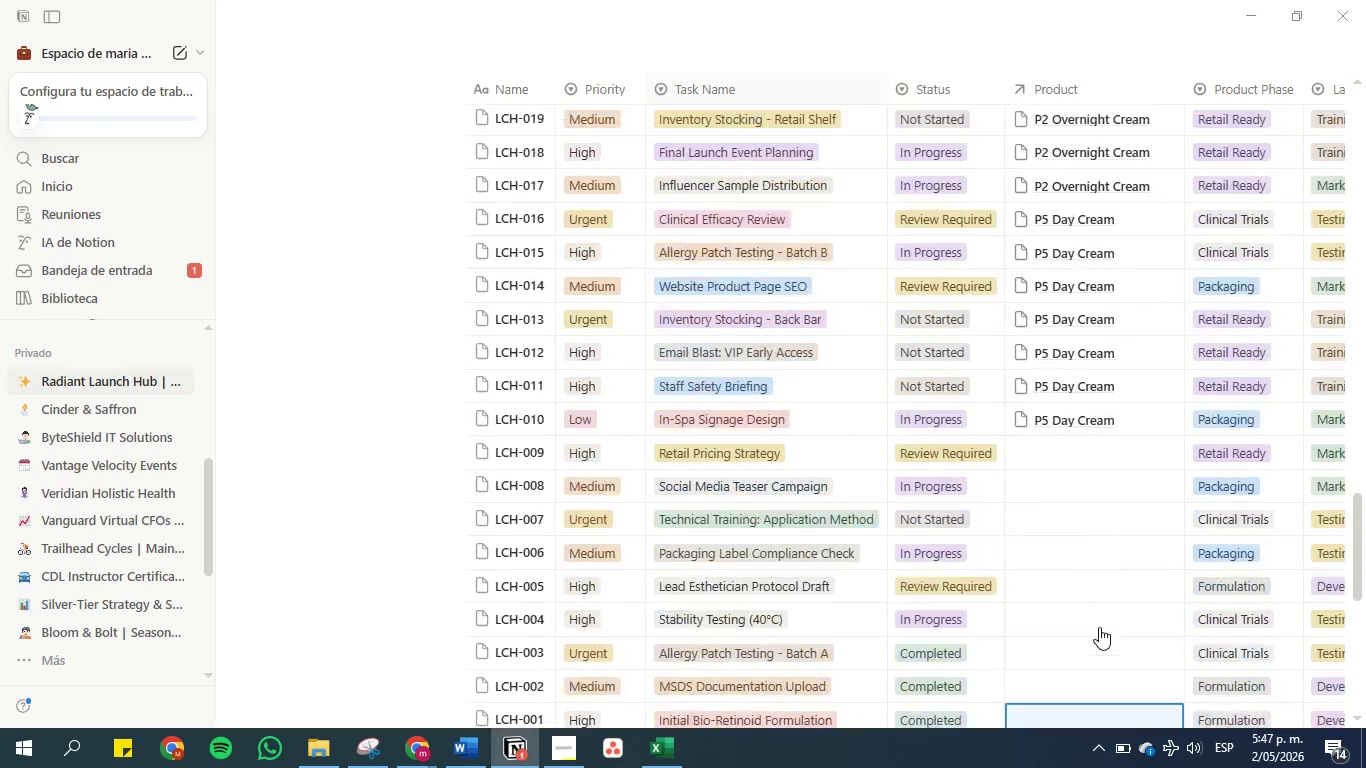 
key(Control+V)
 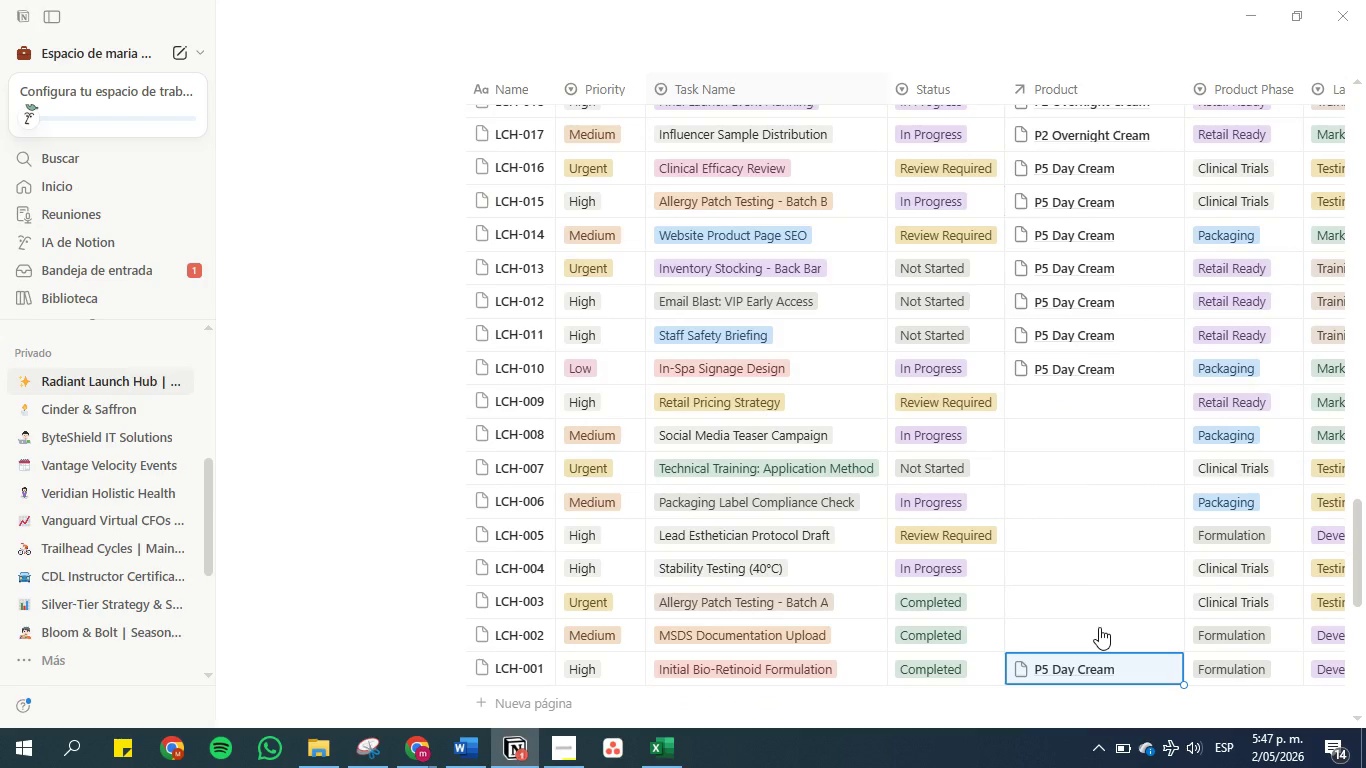 
key(ArrowUp)
 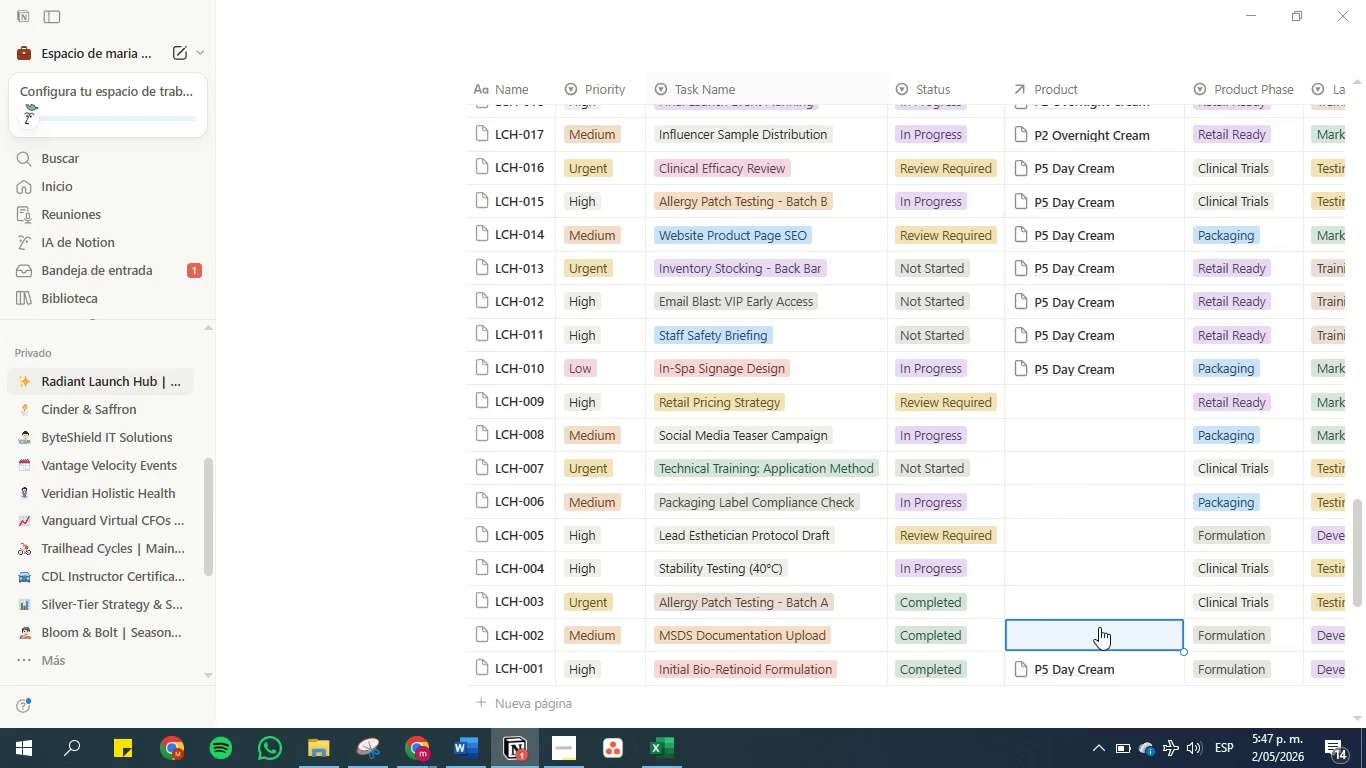 
key(Control+V)
 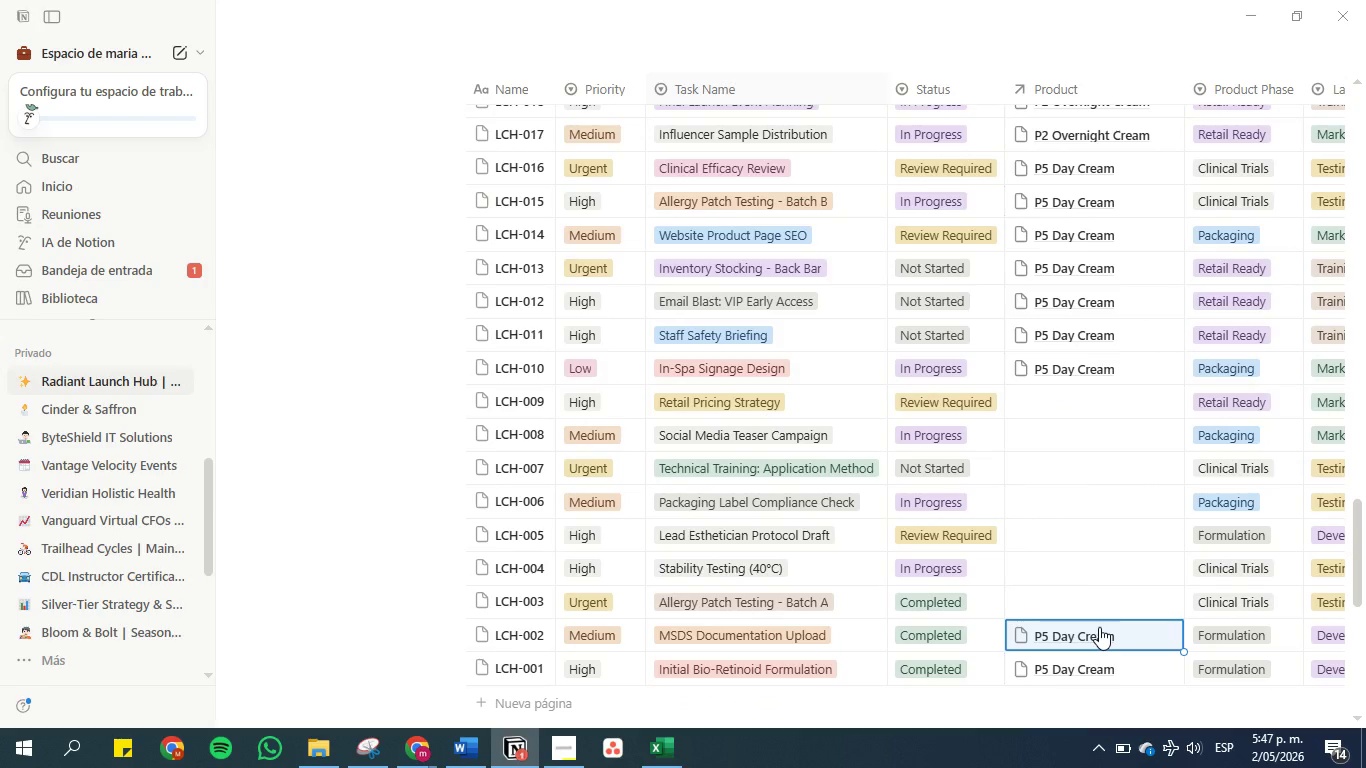 
key(ArrowUp)
 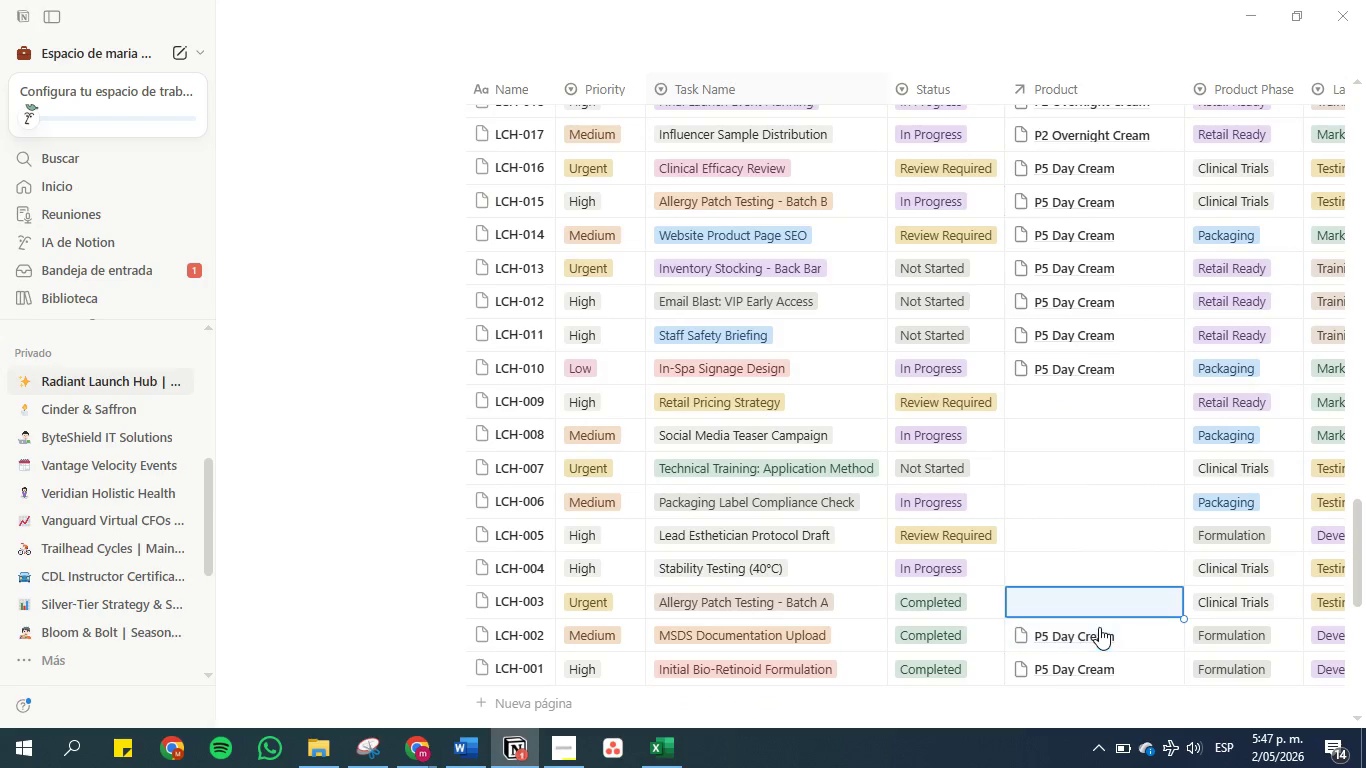 
key(Control+V)
 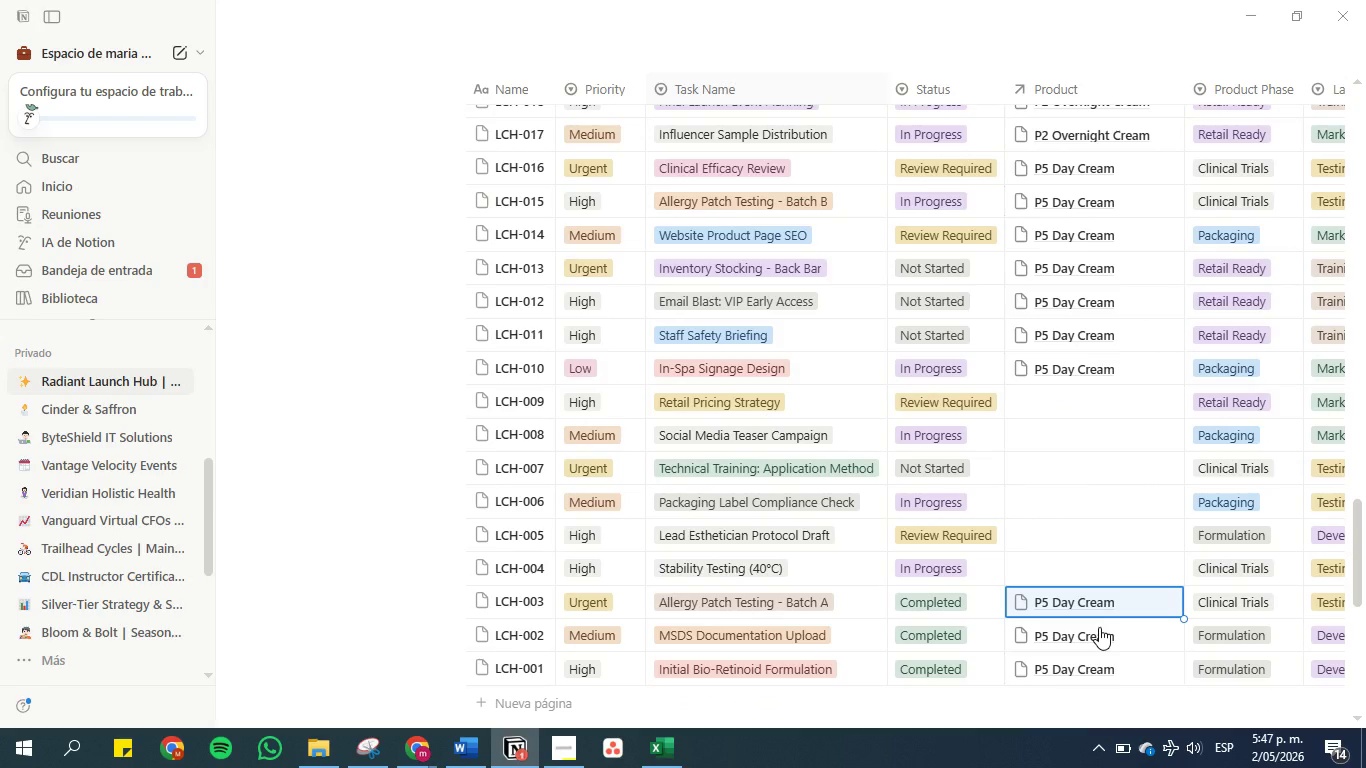 
key(ArrowUp)
 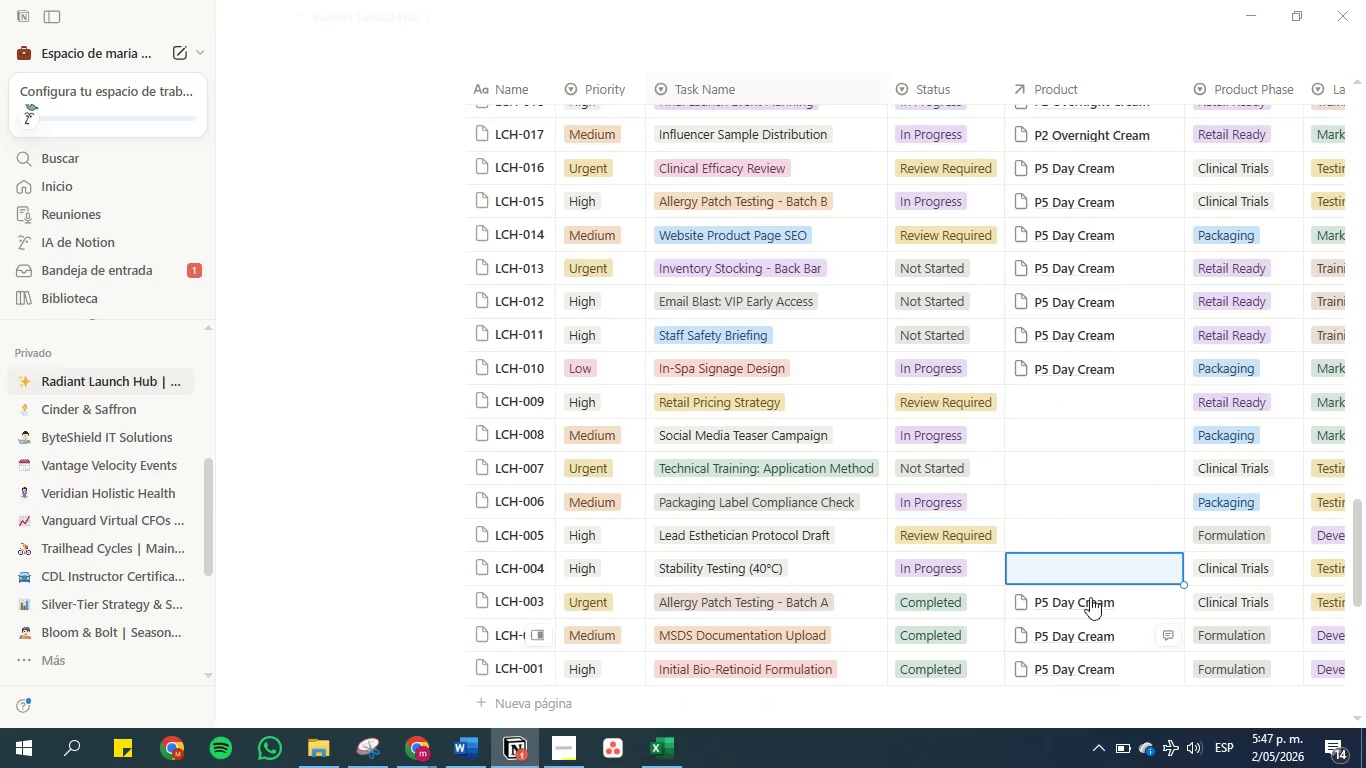 
left_click([1059, 564])
 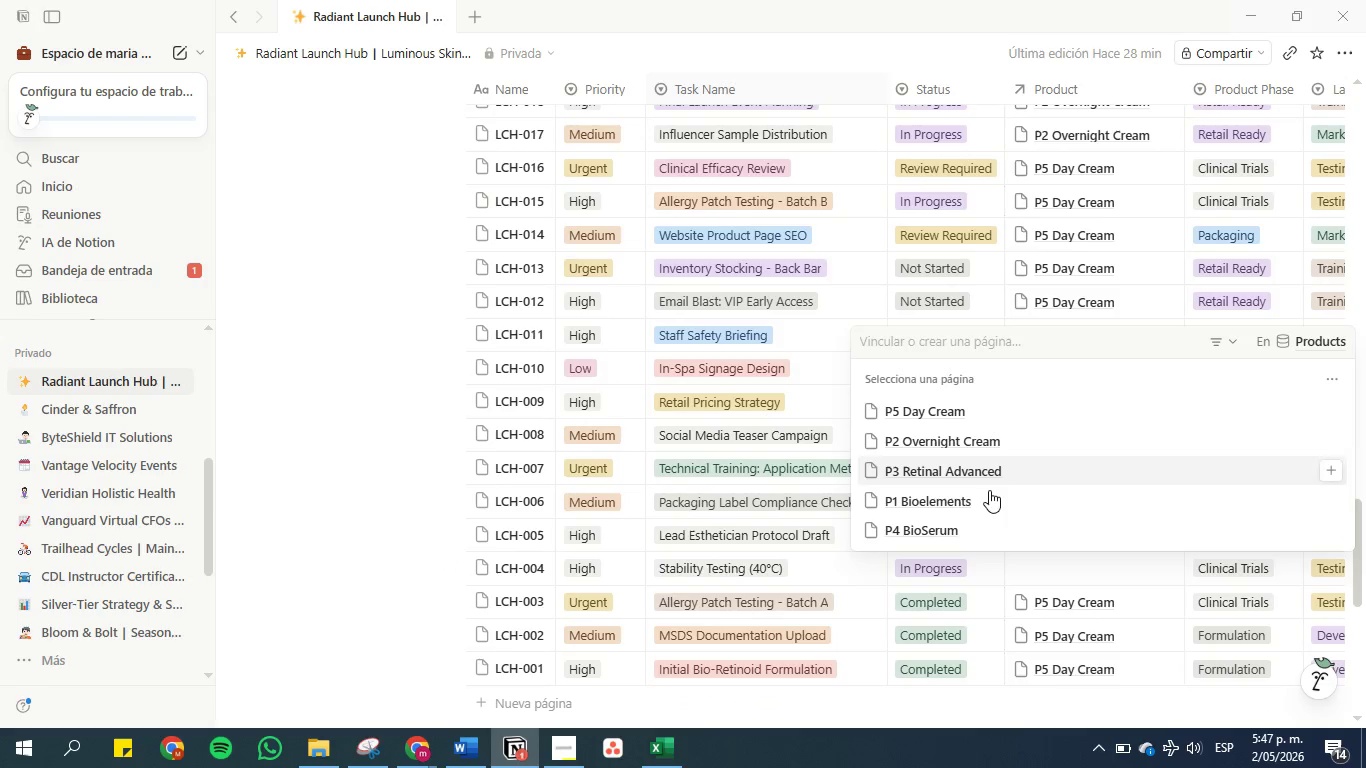 
left_click([977, 464])
 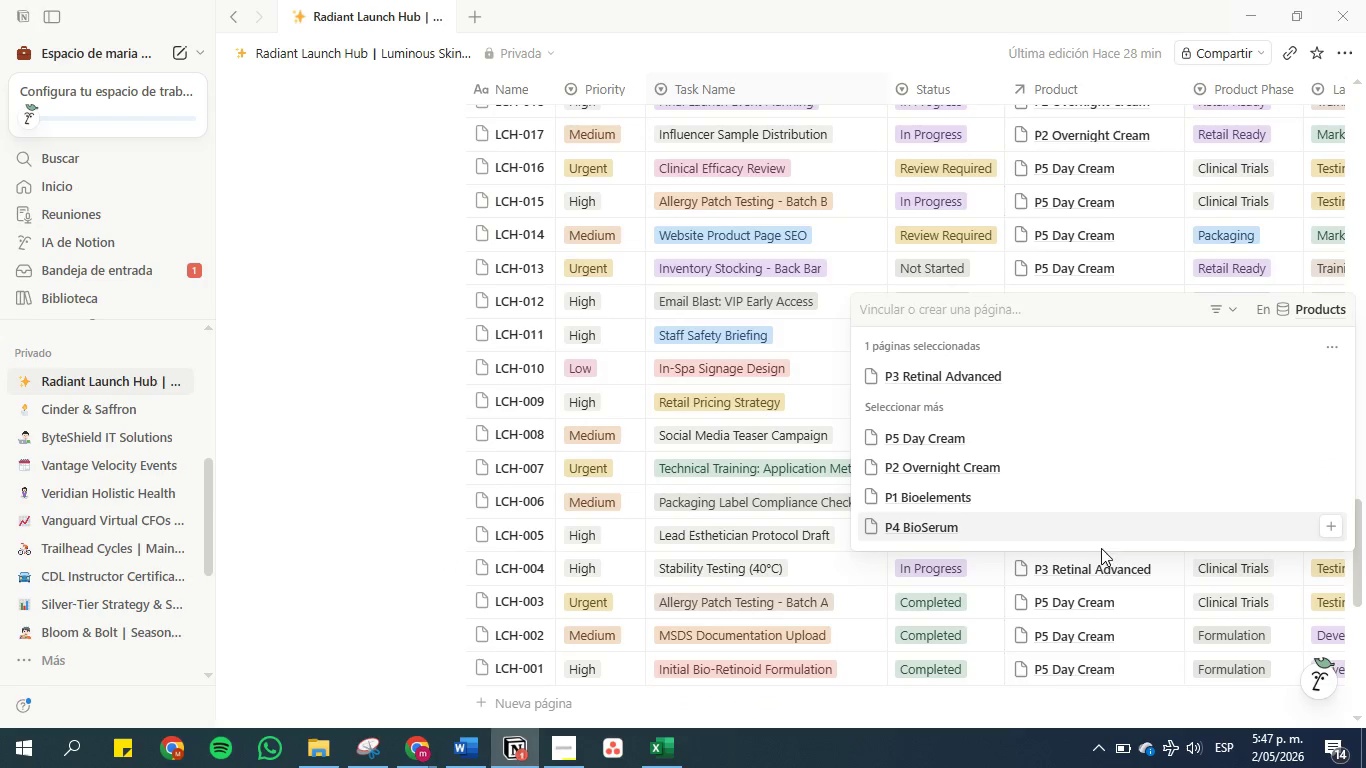 
left_click([1099, 561])
 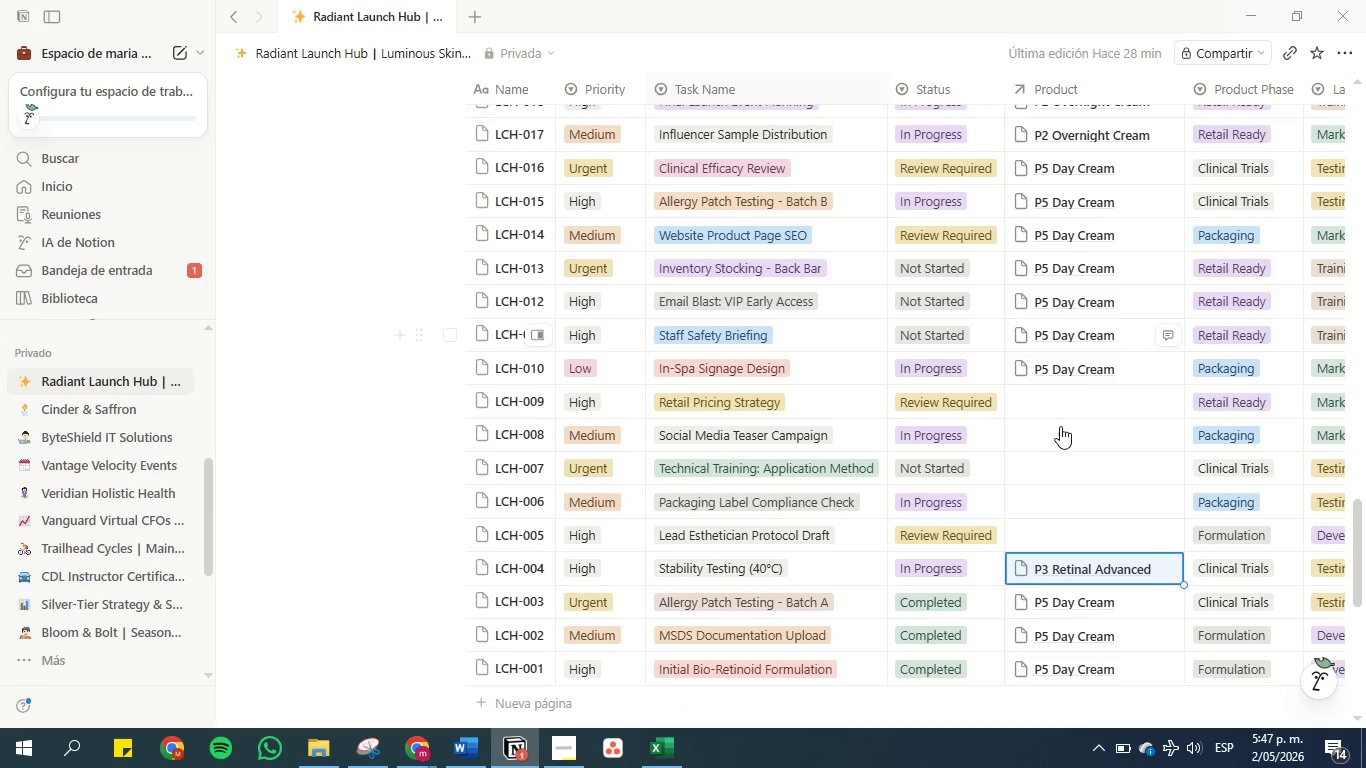 
left_click([1060, 397])
 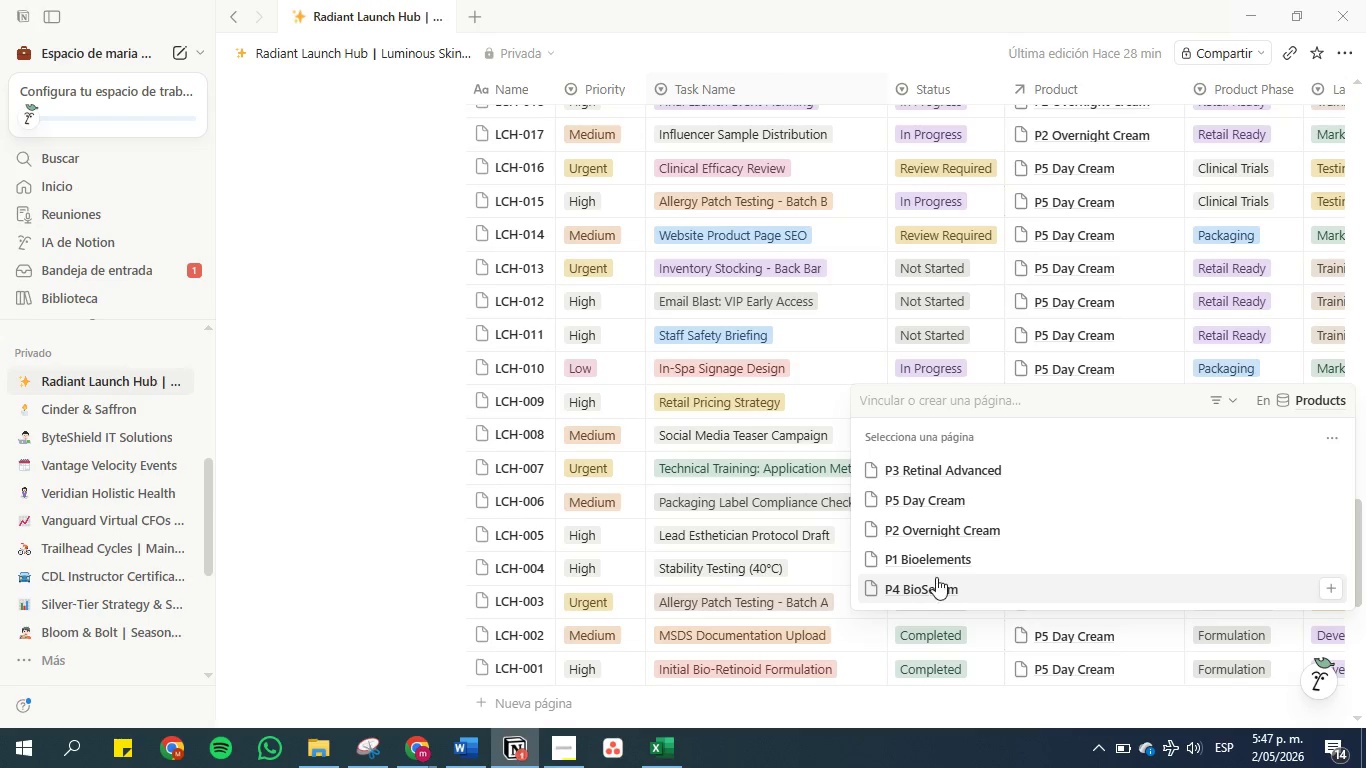 
left_click([927, 584])
 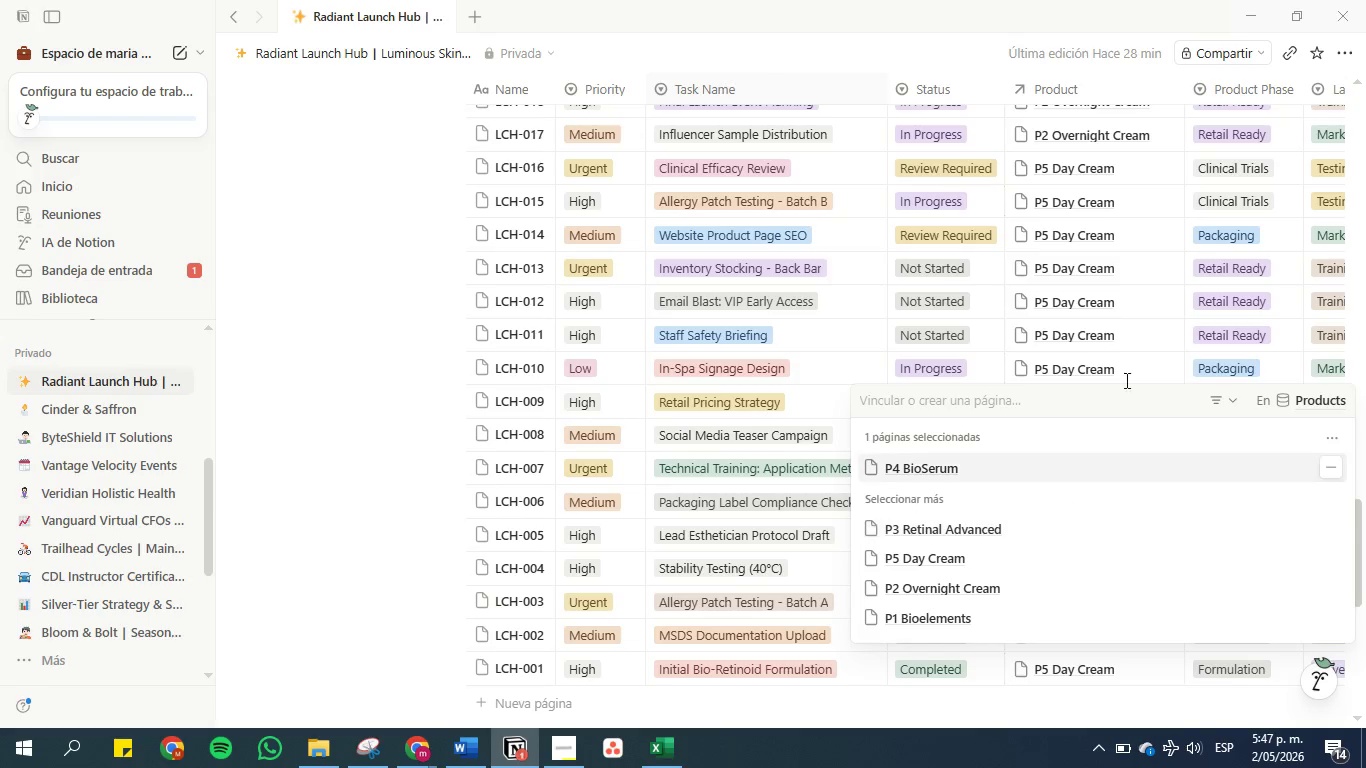 
left_click([1146, 351])
 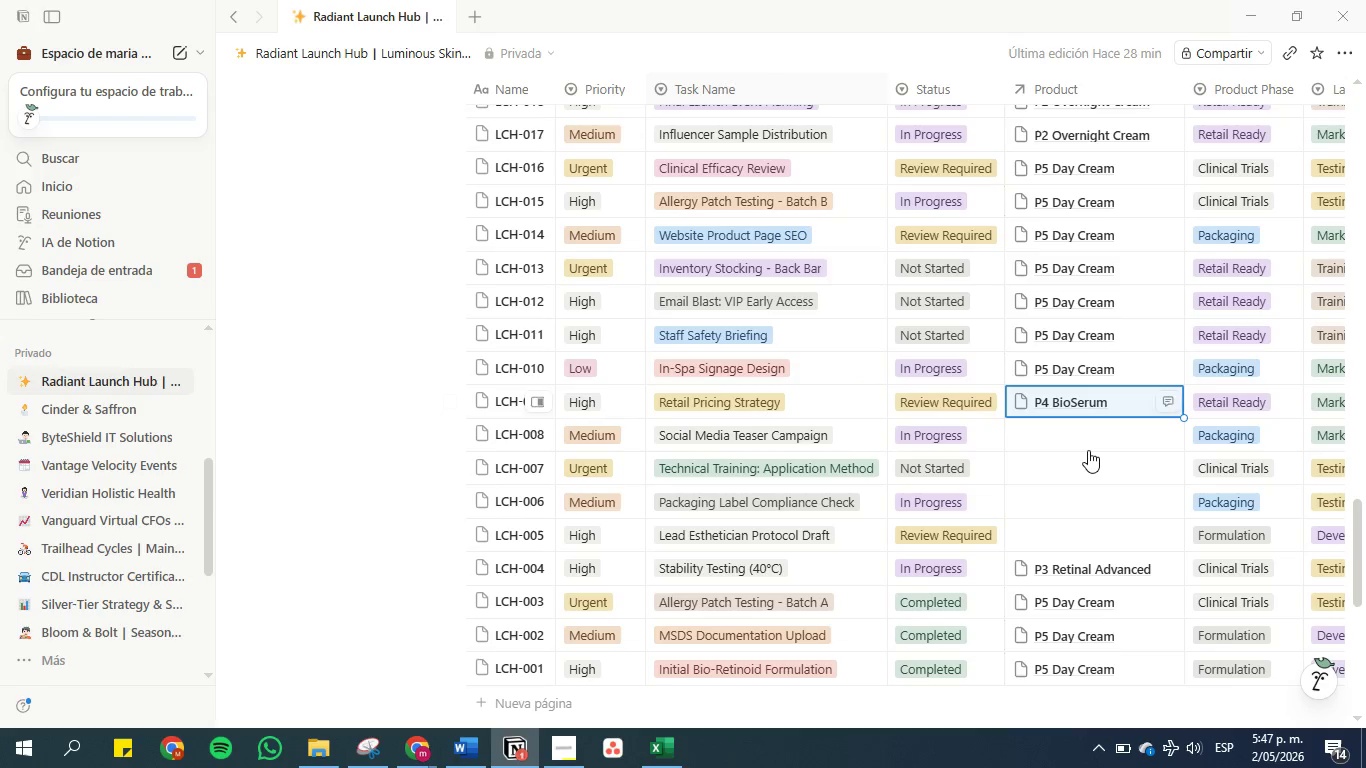 
left_click([1083, 432])
 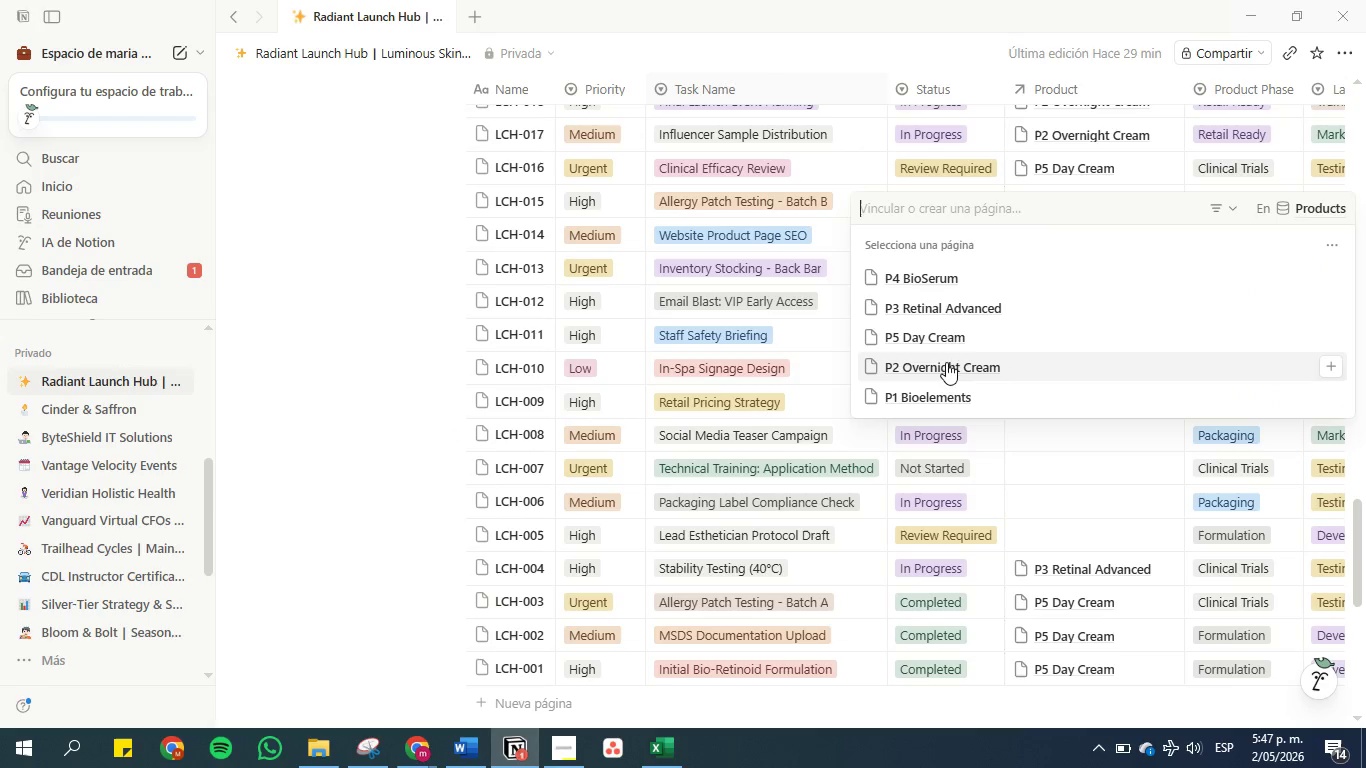 
left_click([953, 278])
 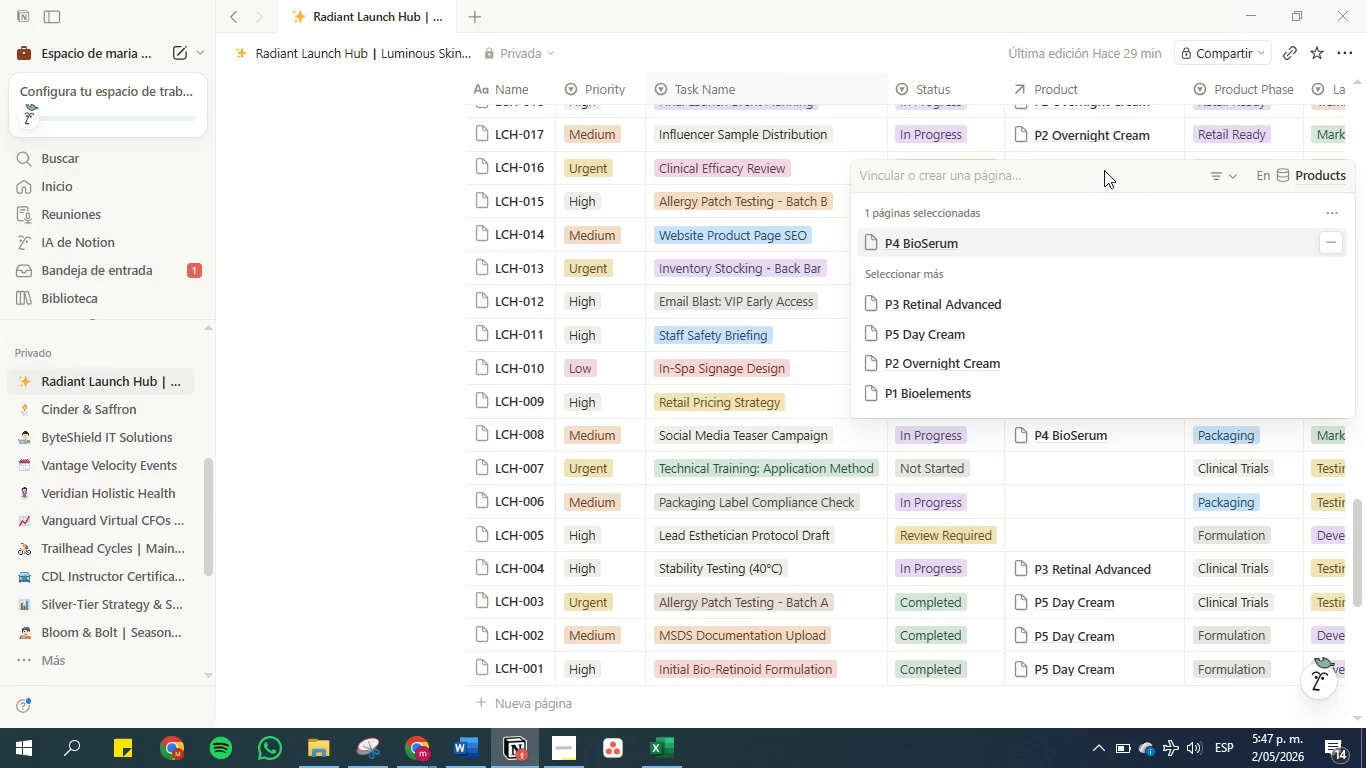 
left_click([1114, 139])
 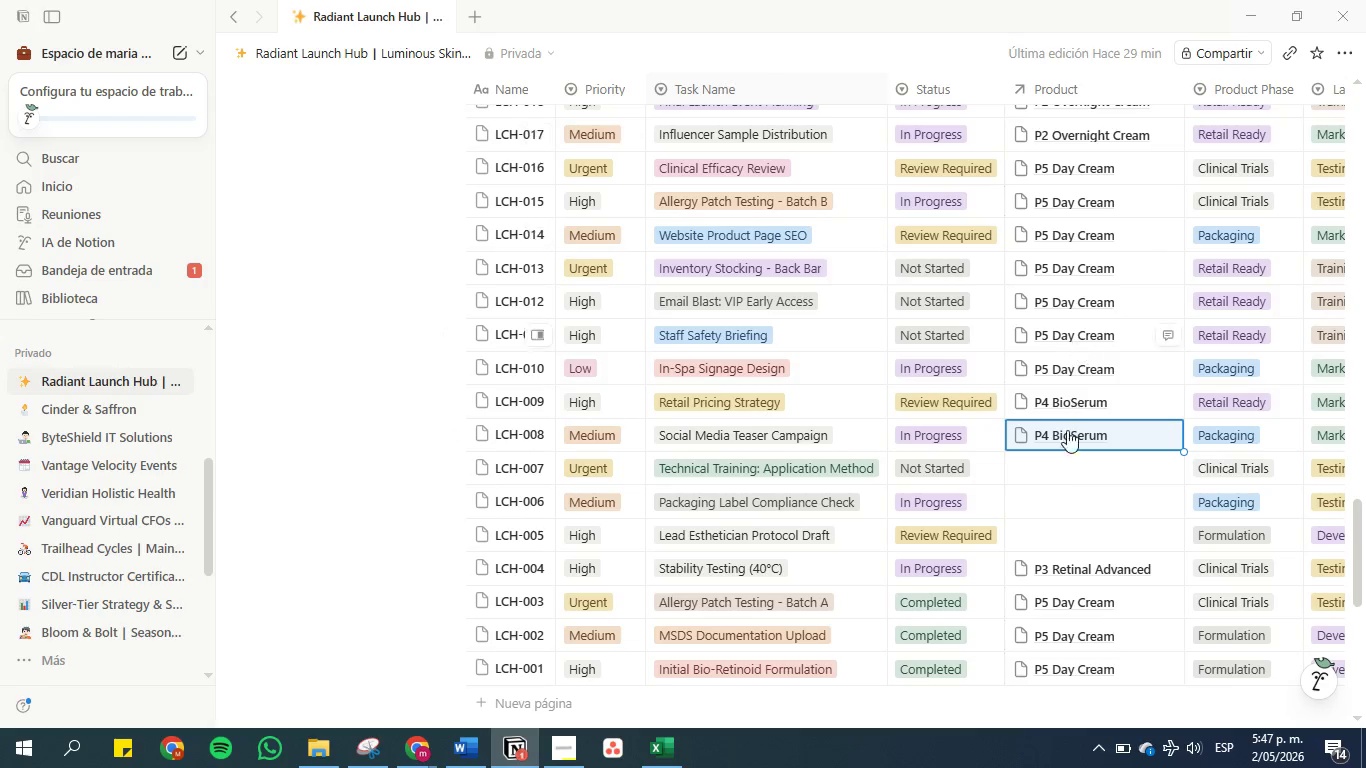 
left_click([1062, 470])
 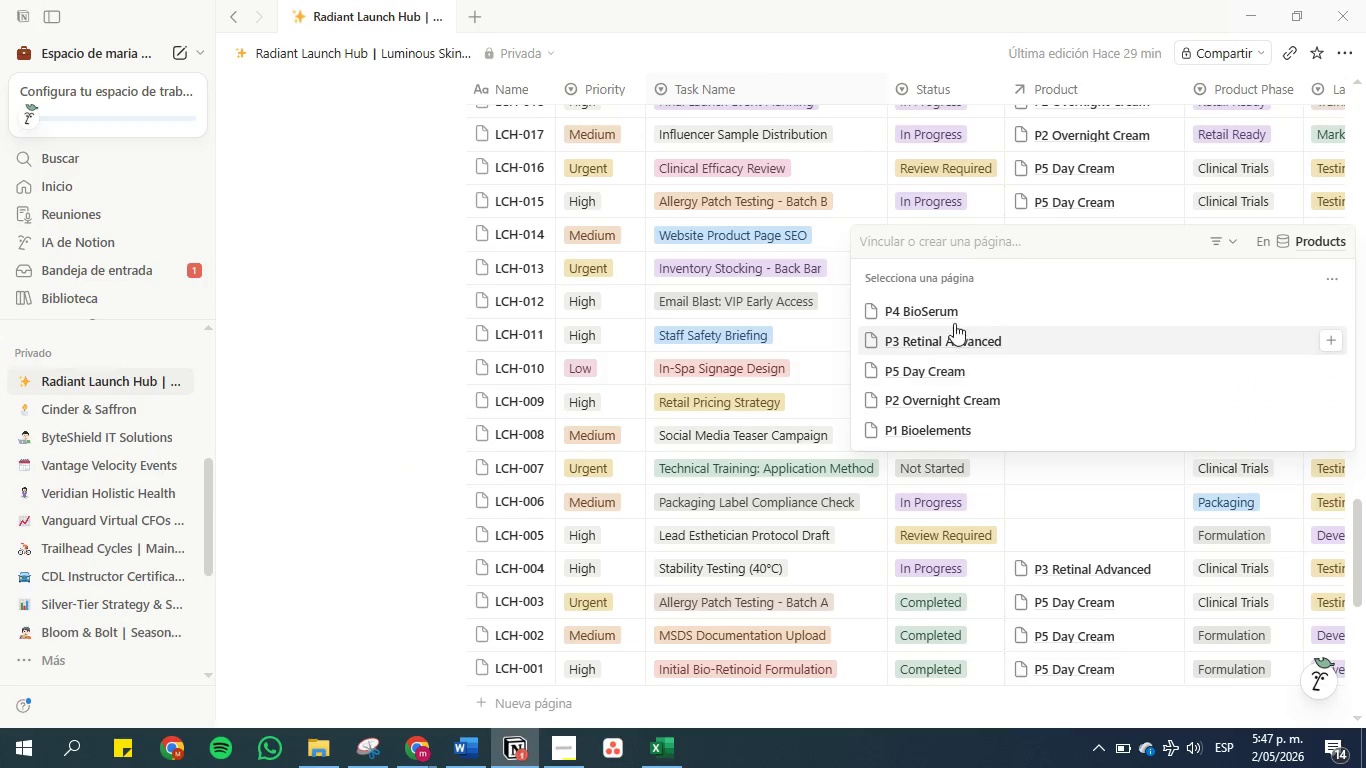 
left_click([924, 397])
 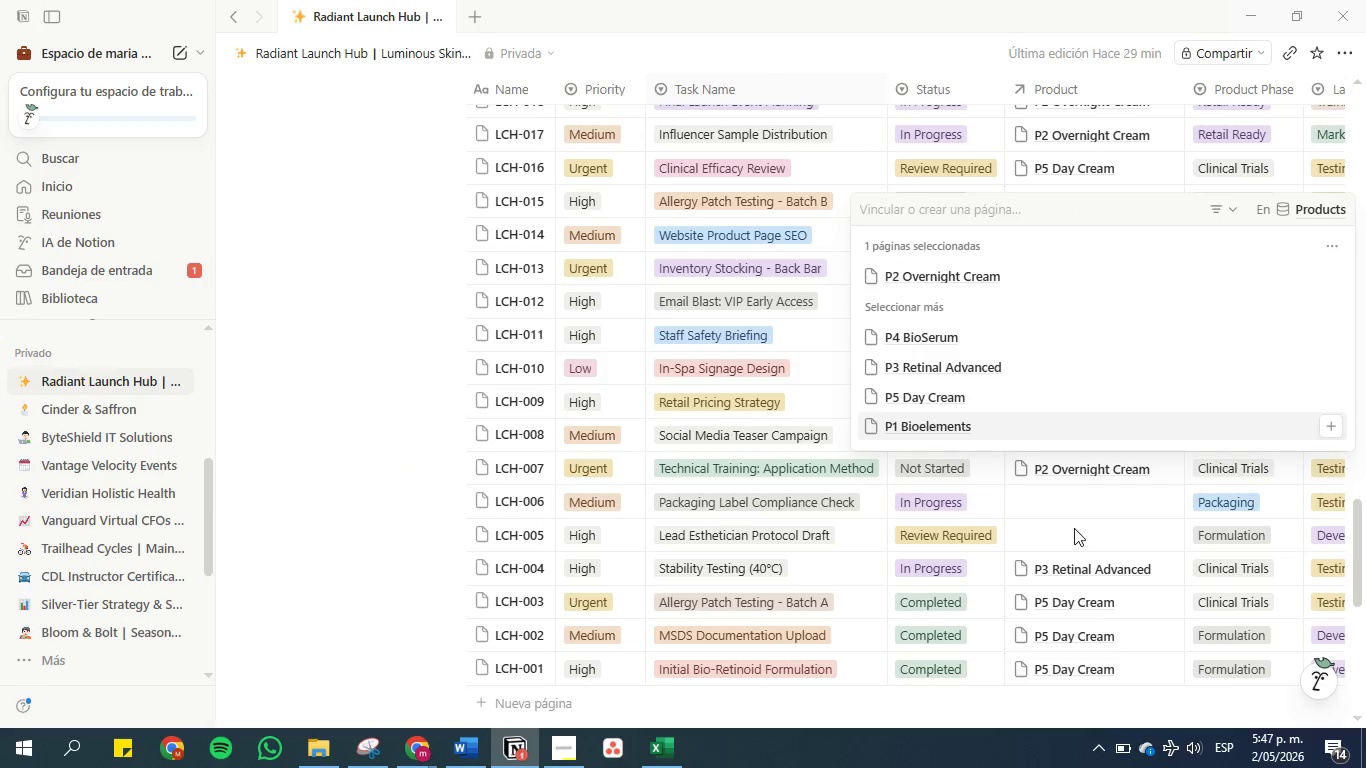 
left_click([1074, 518])
 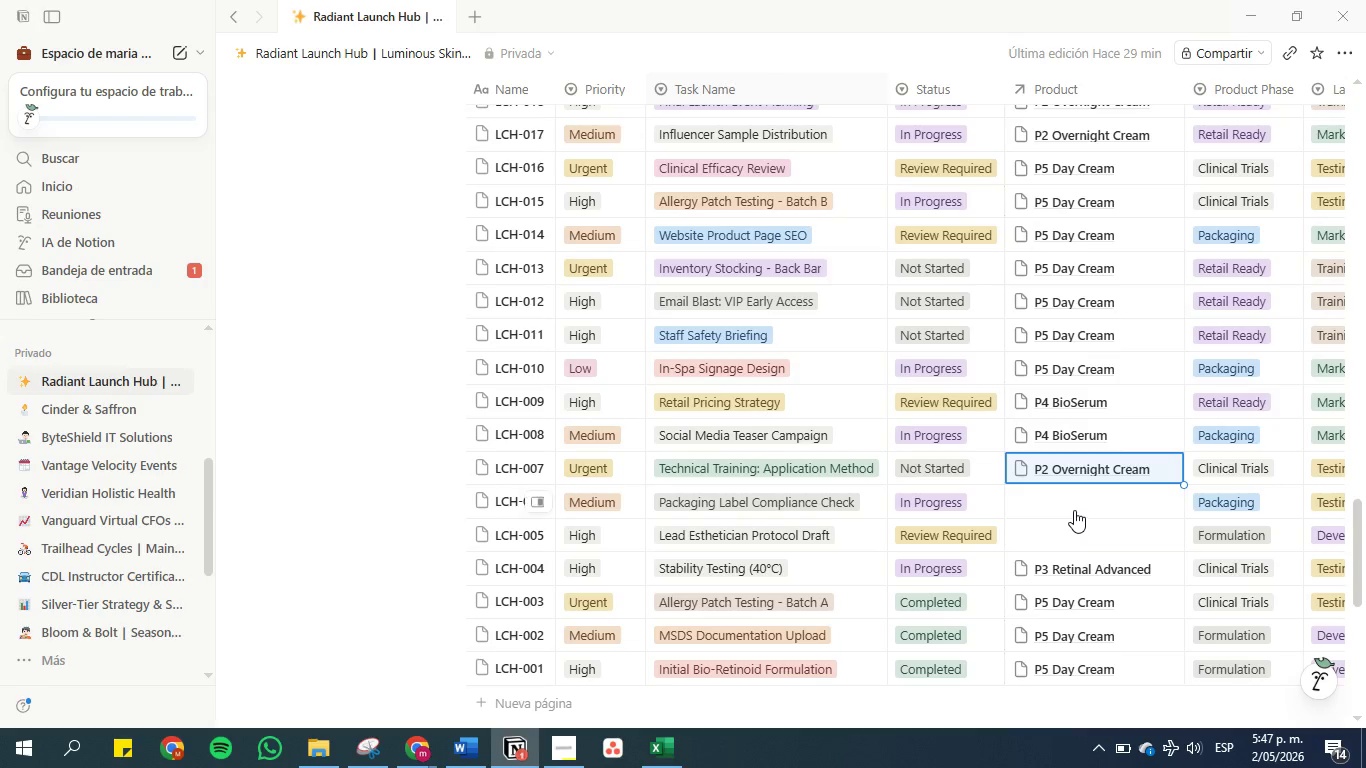 
left_click([1074, 509])
 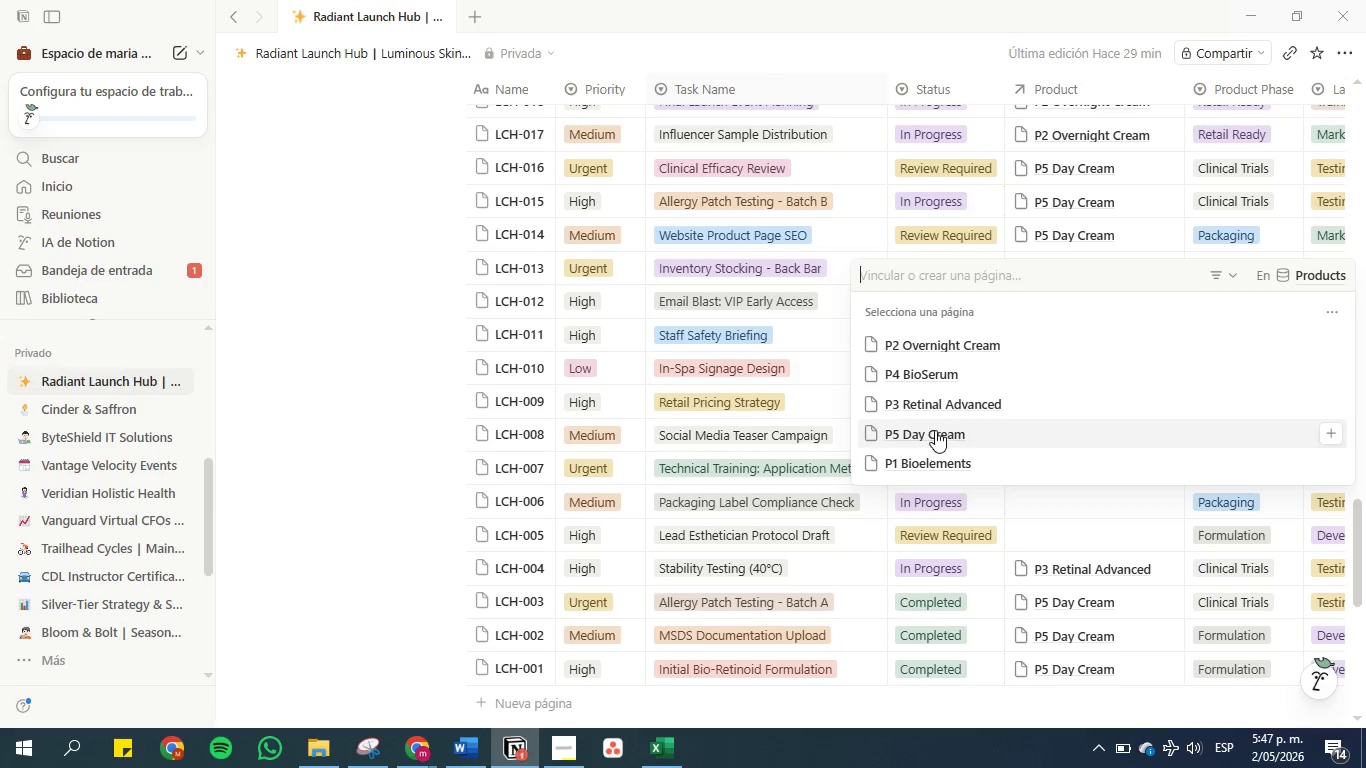 
left_click([914, 330])
 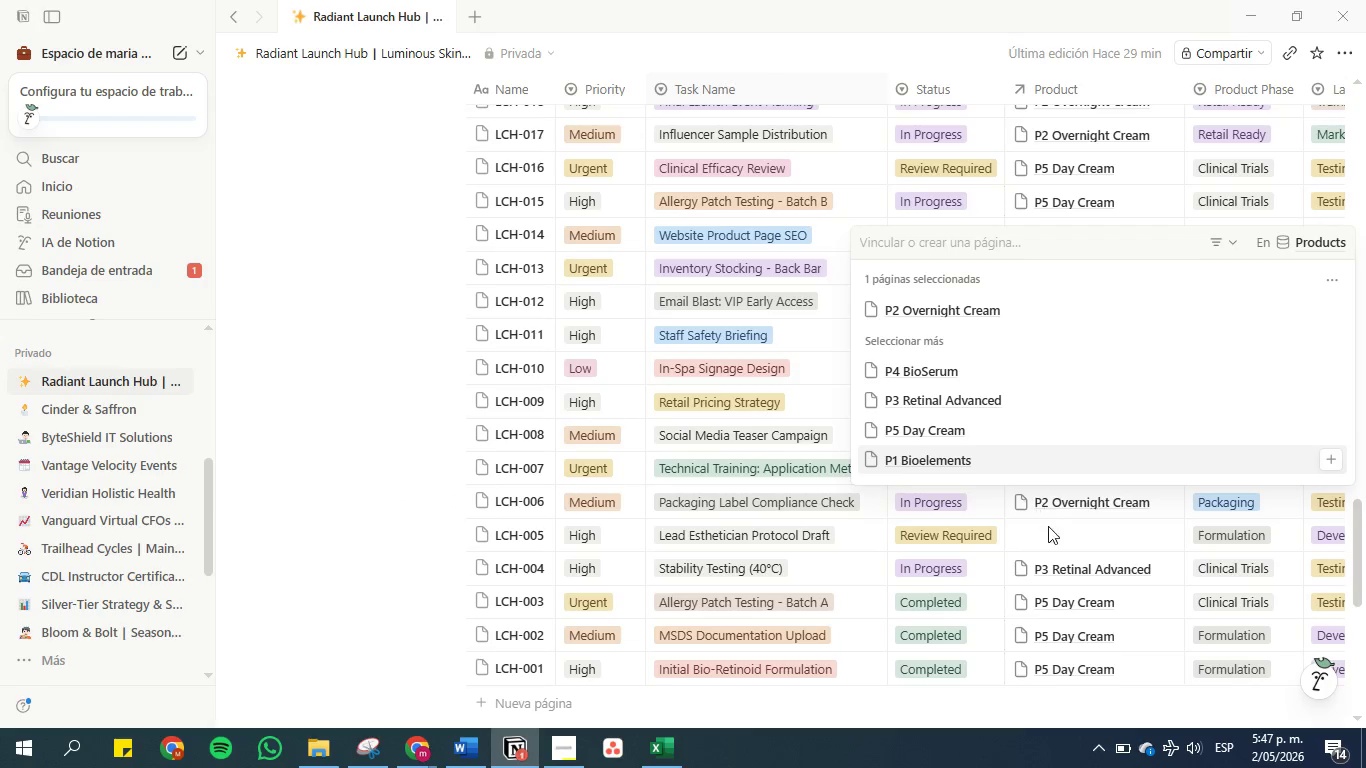 
left_click([1053, 536])
 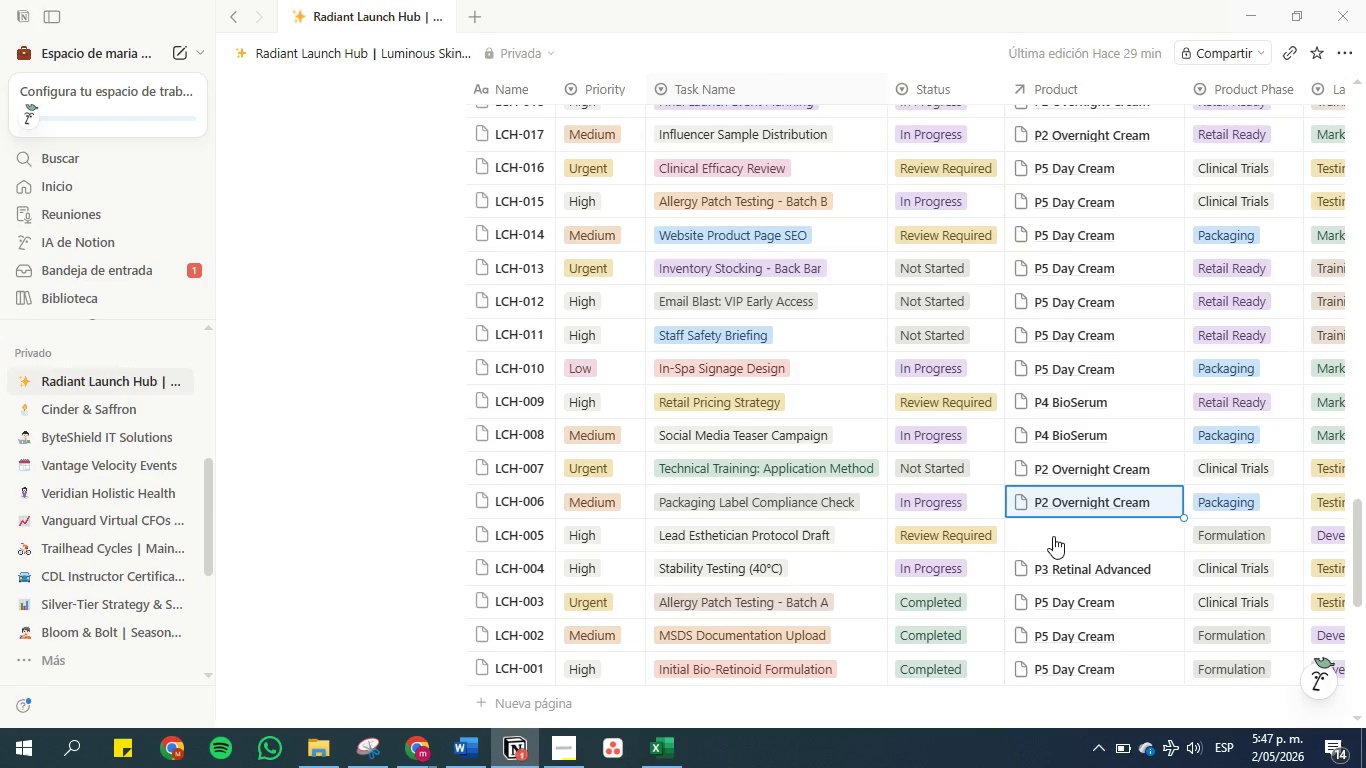 
left_click([1053, 536])
 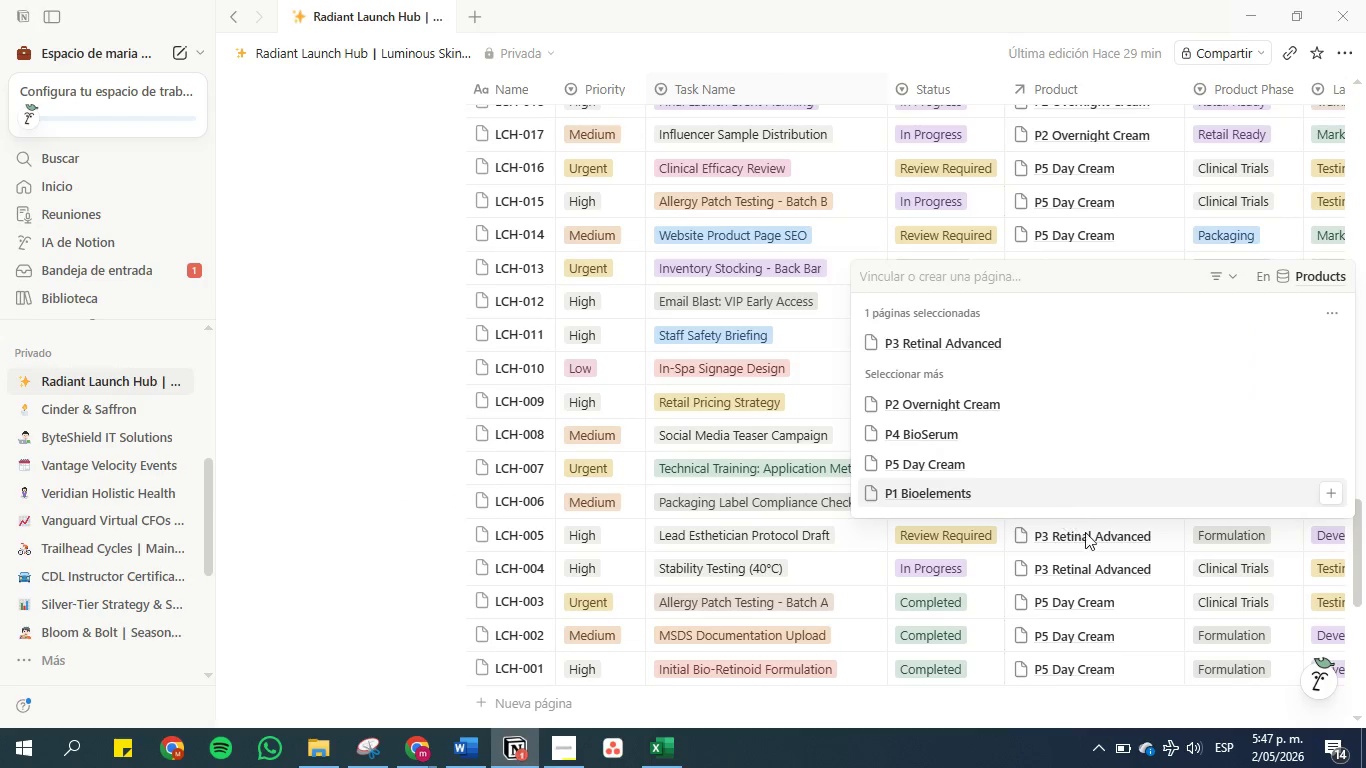 
left_click([1104, 544])
 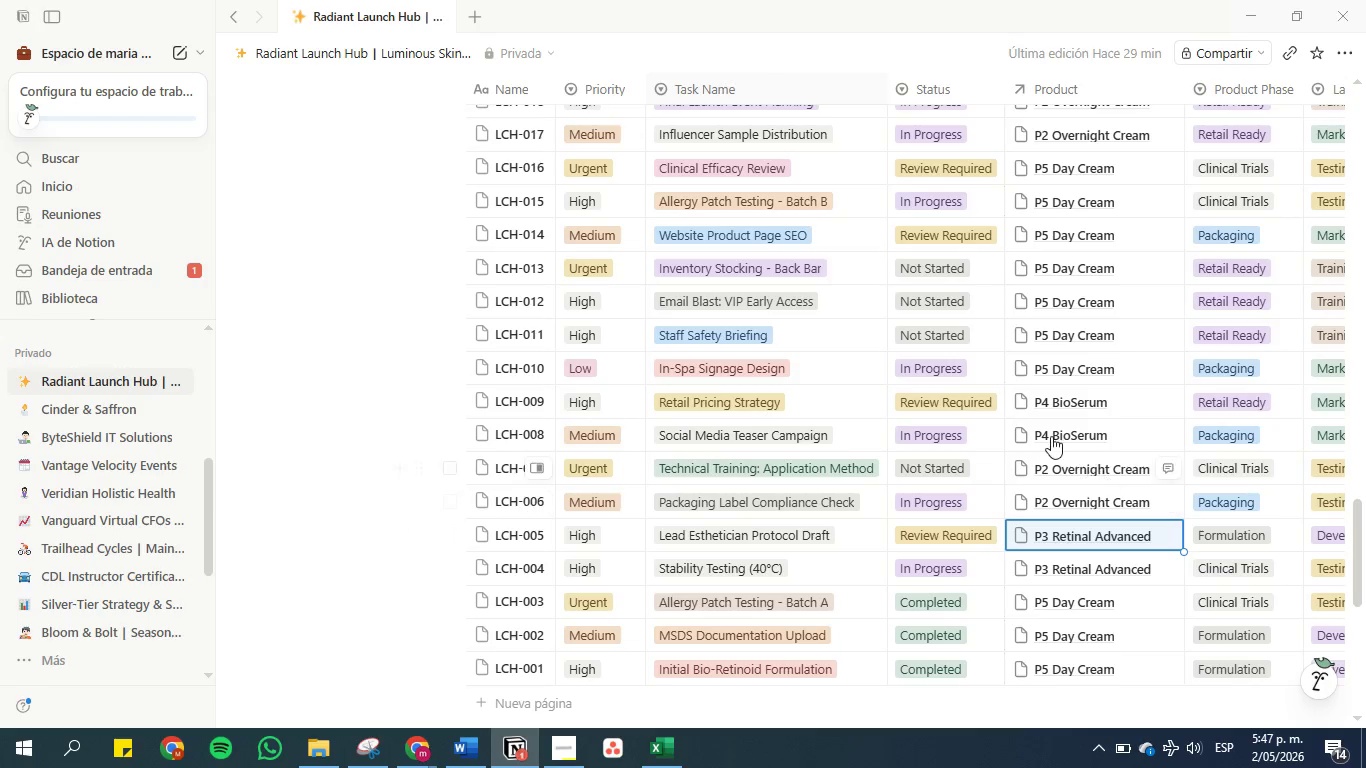 
scroll: coordinate [1058, 443], scroll_direction: down, amount: 2.0
 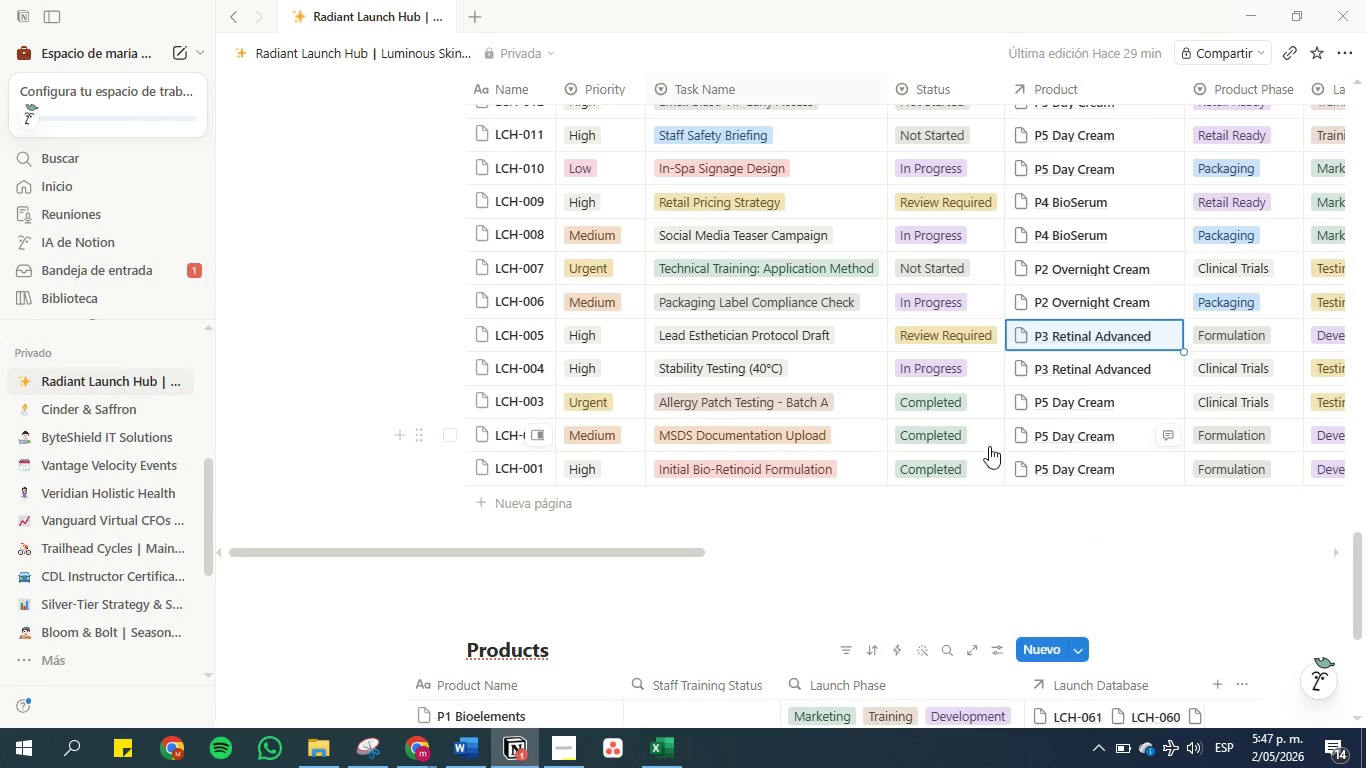 
mouse_move([928, 446])
 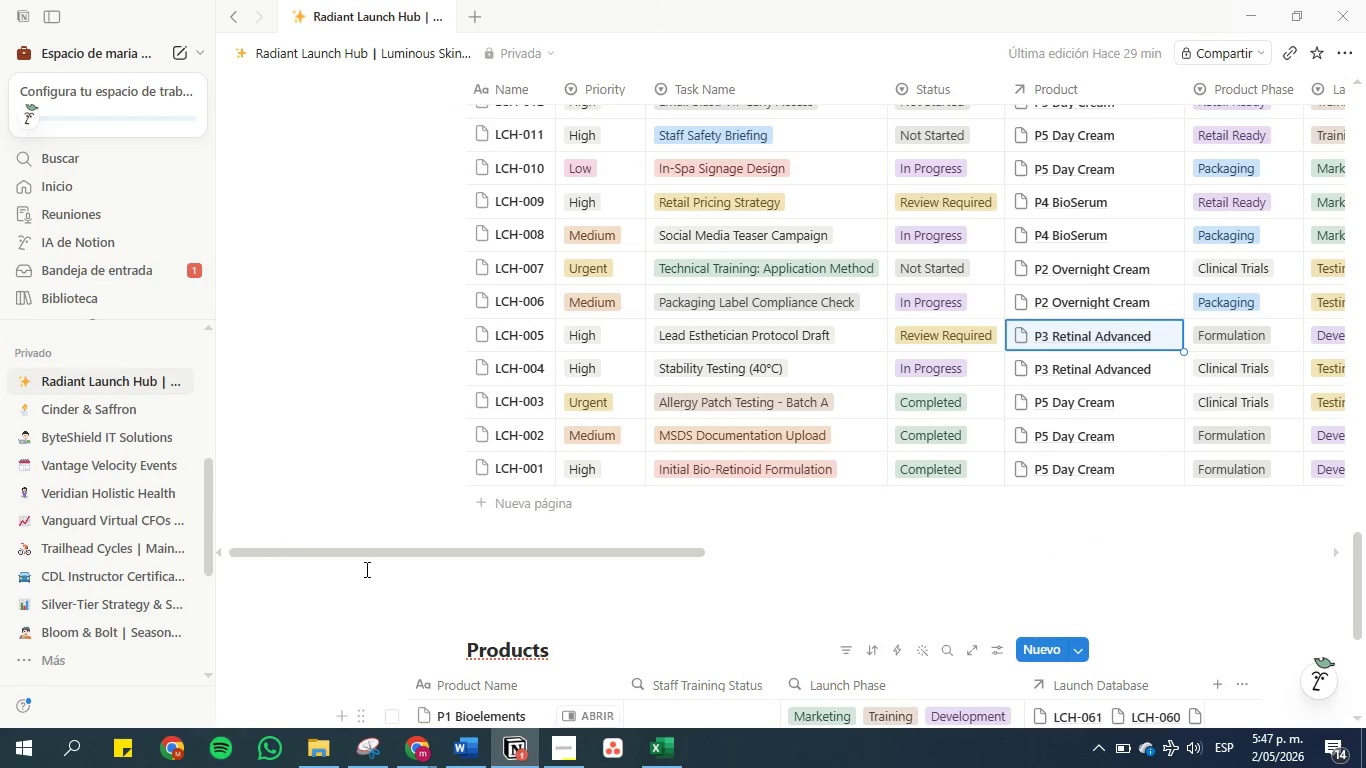 
left_click_drag(start_coordinate=[411, 553], to_coordinate=[790, 557])
 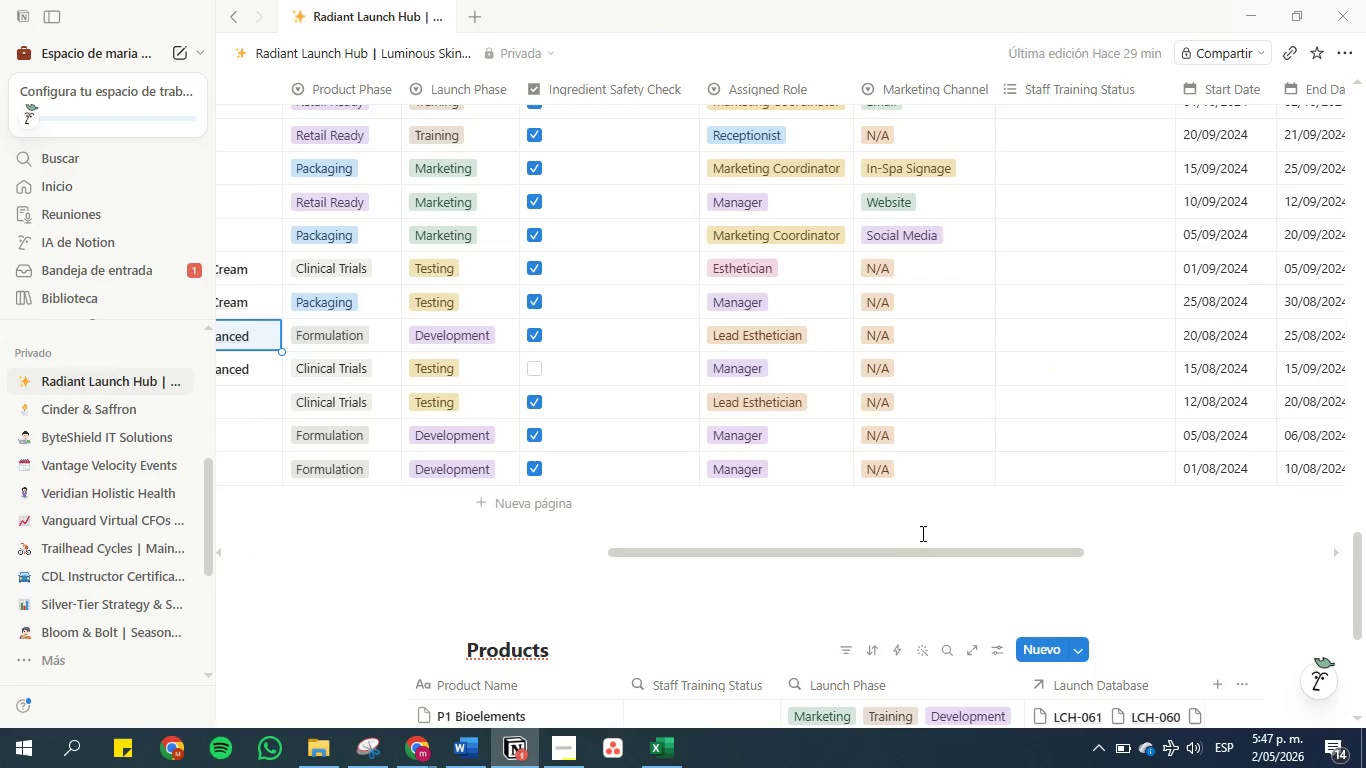 
left_click_drag(start_coordinate=[901, 553], to_coordinate=[1028, 541])
 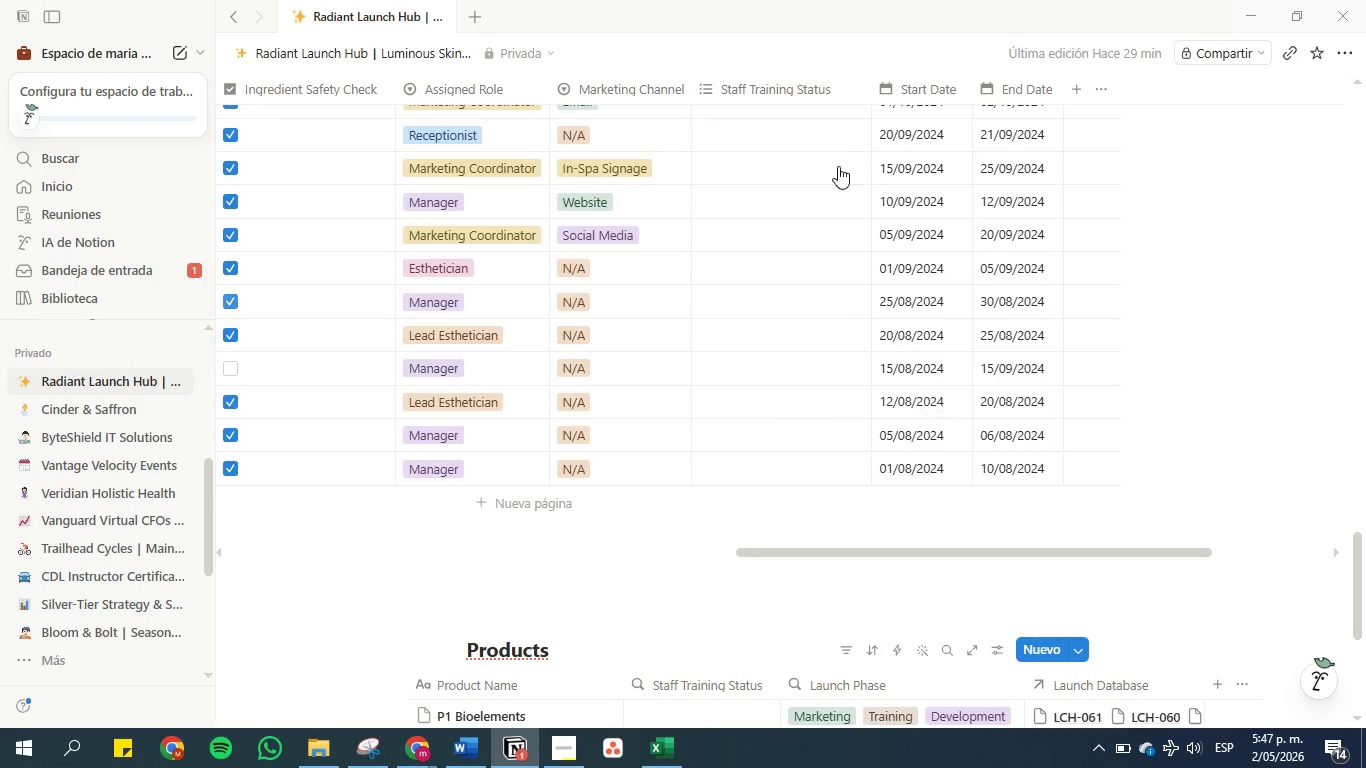 
scroll: coordinate [807, 216], scroll_direction: up, amount: 26.0
 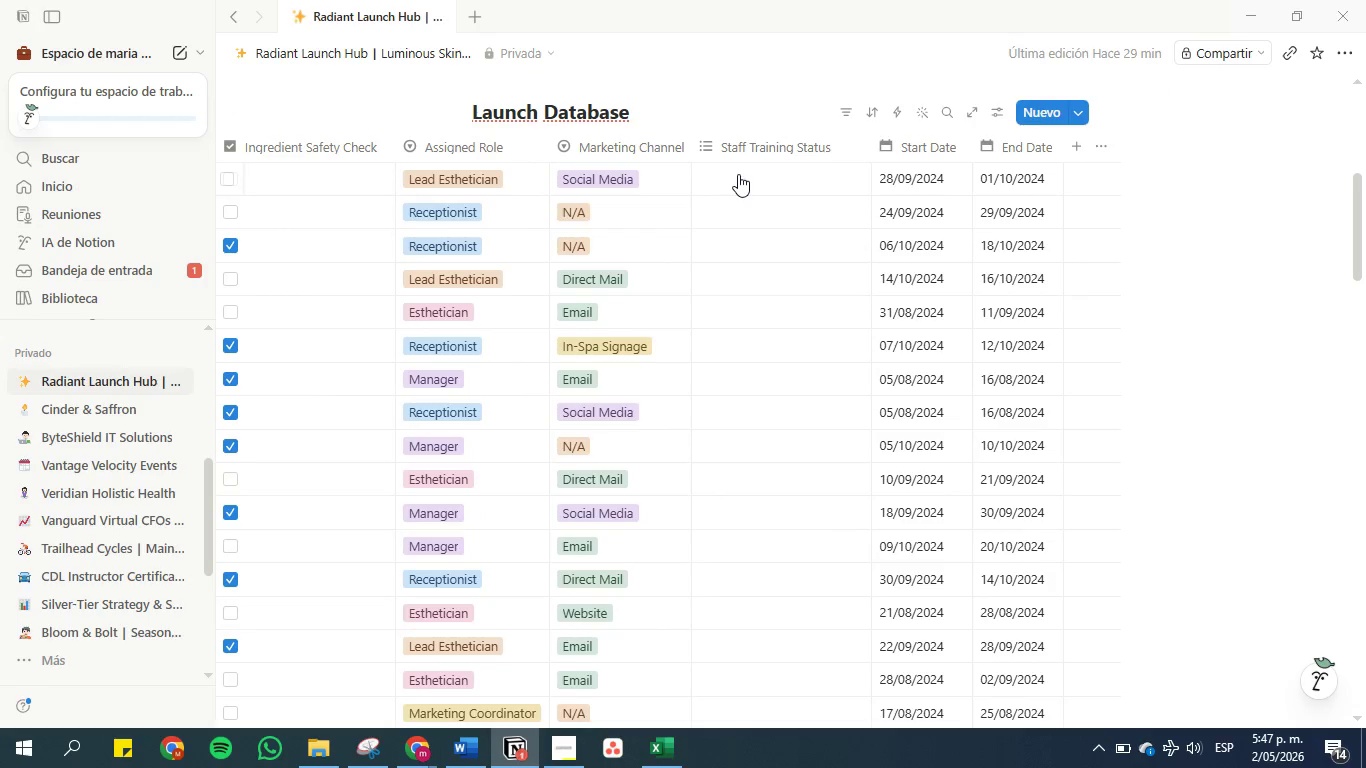 
wait(12.16)
 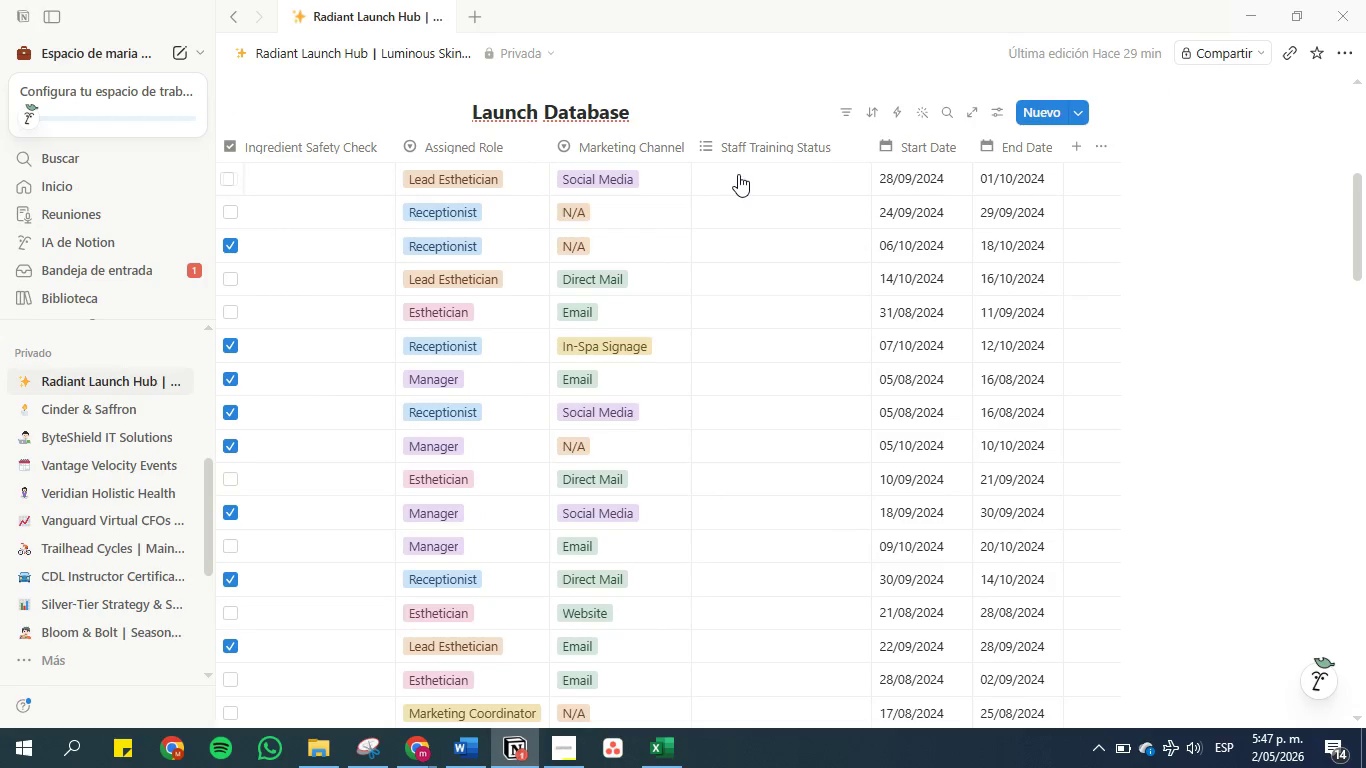 
scroll: coordinate [771, 266], scroll_direction: down, amount: 26.0
 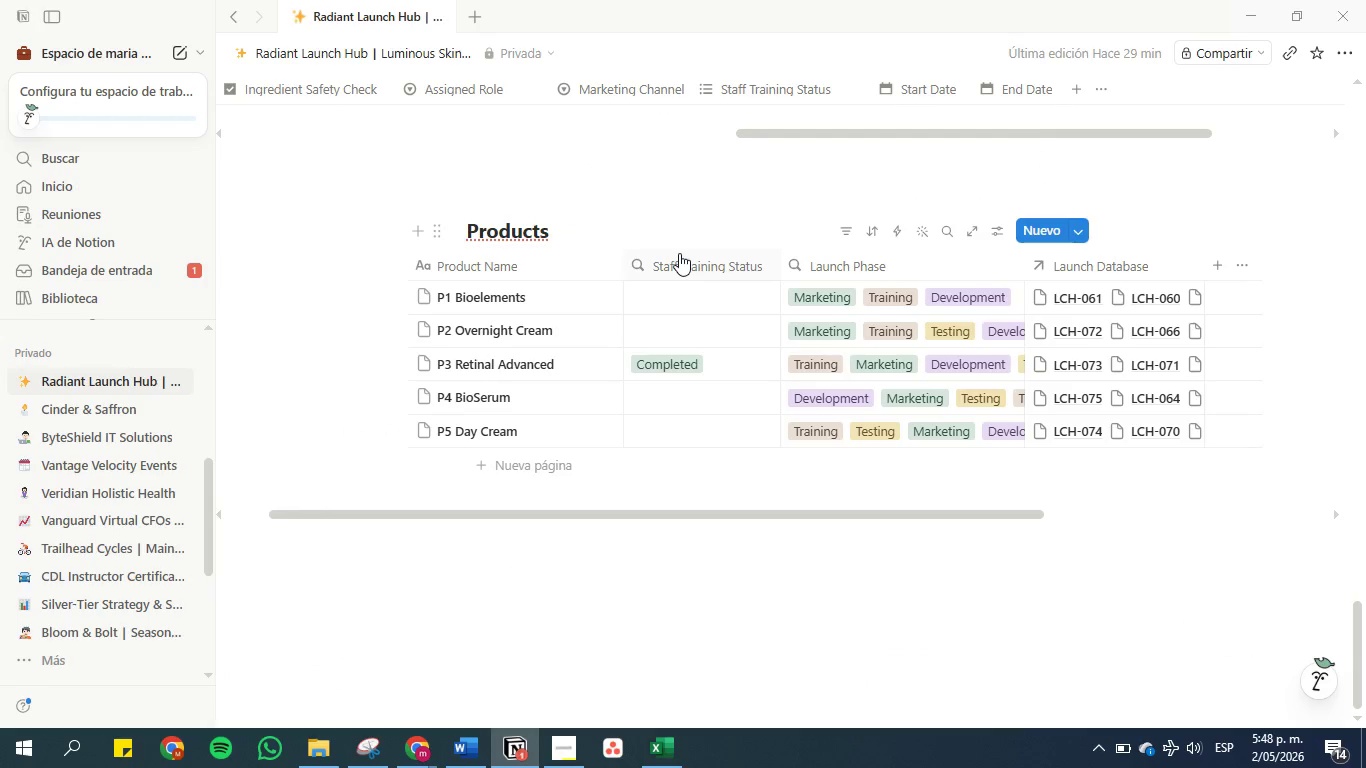 
right_click([682, 261])
 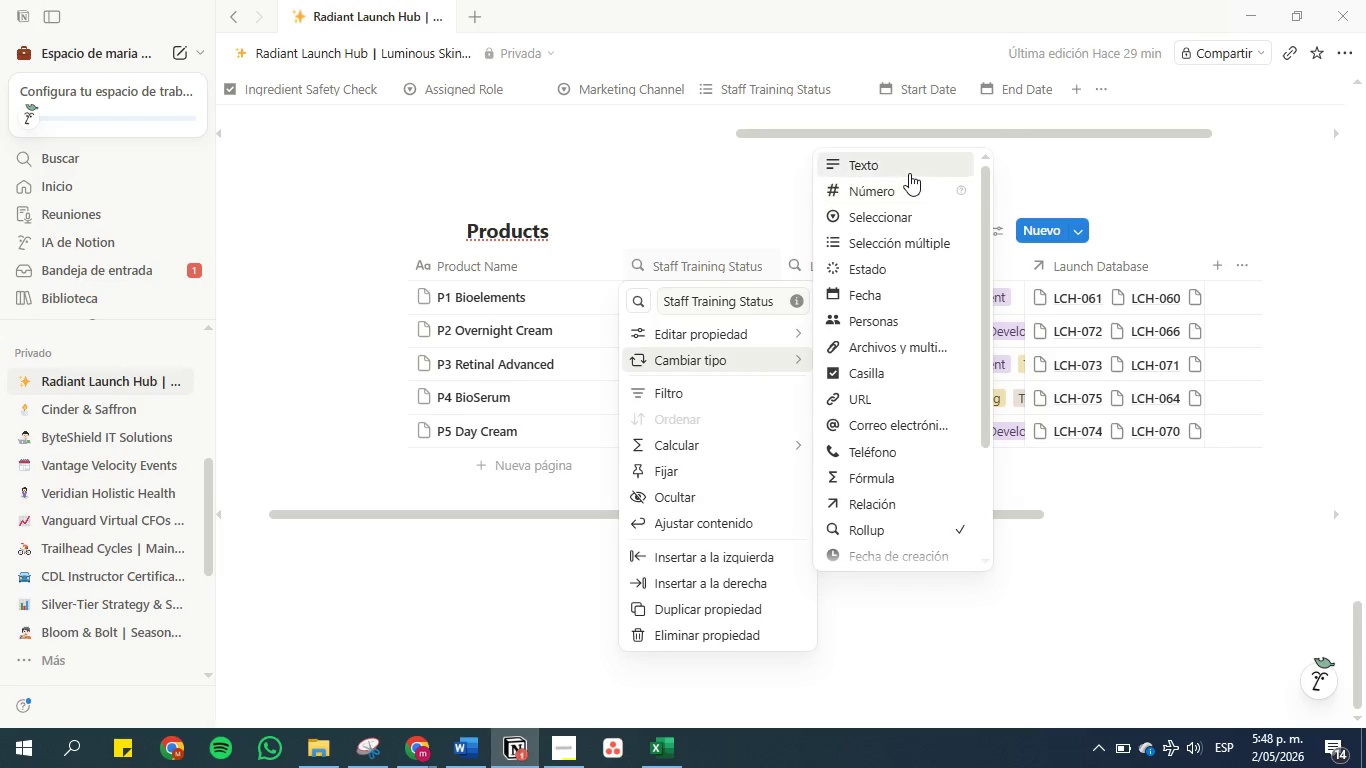 
wait(10.45)
 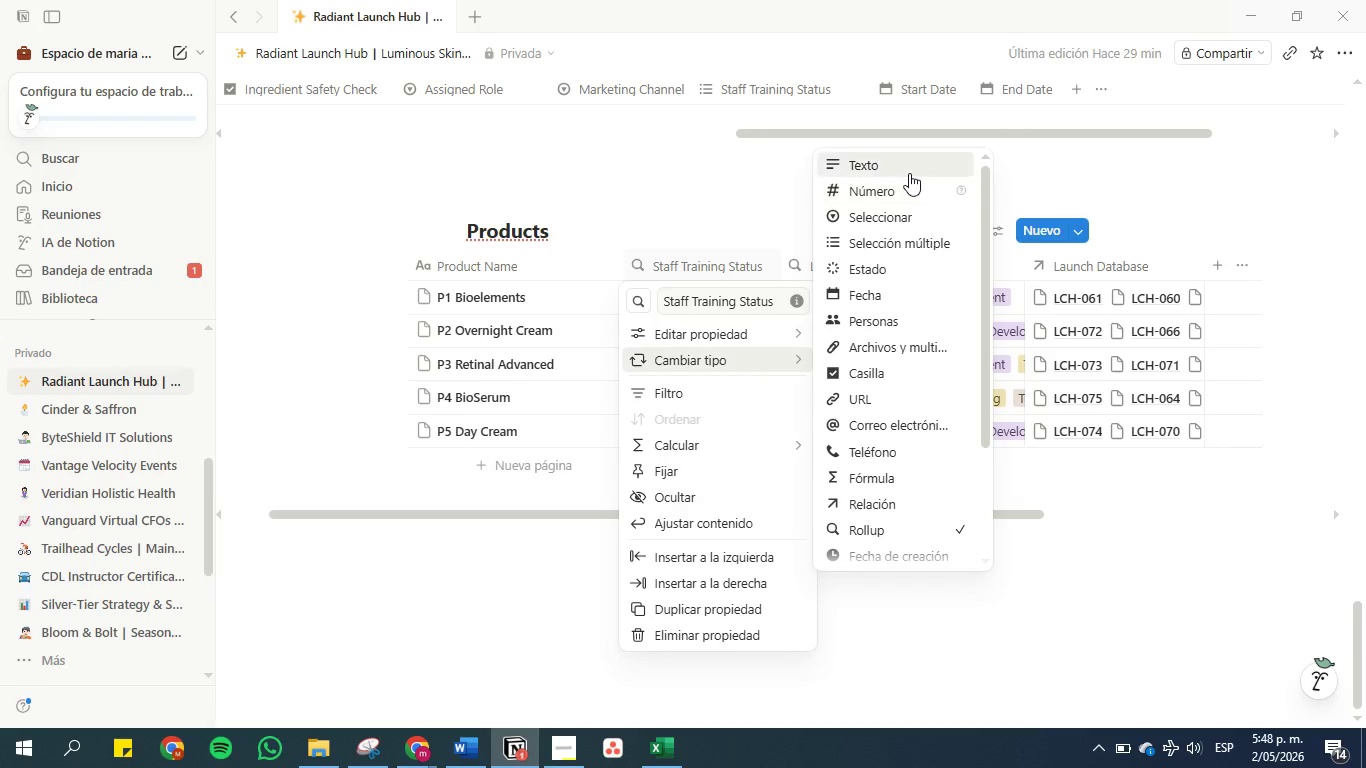 
left_click([908, 213])
 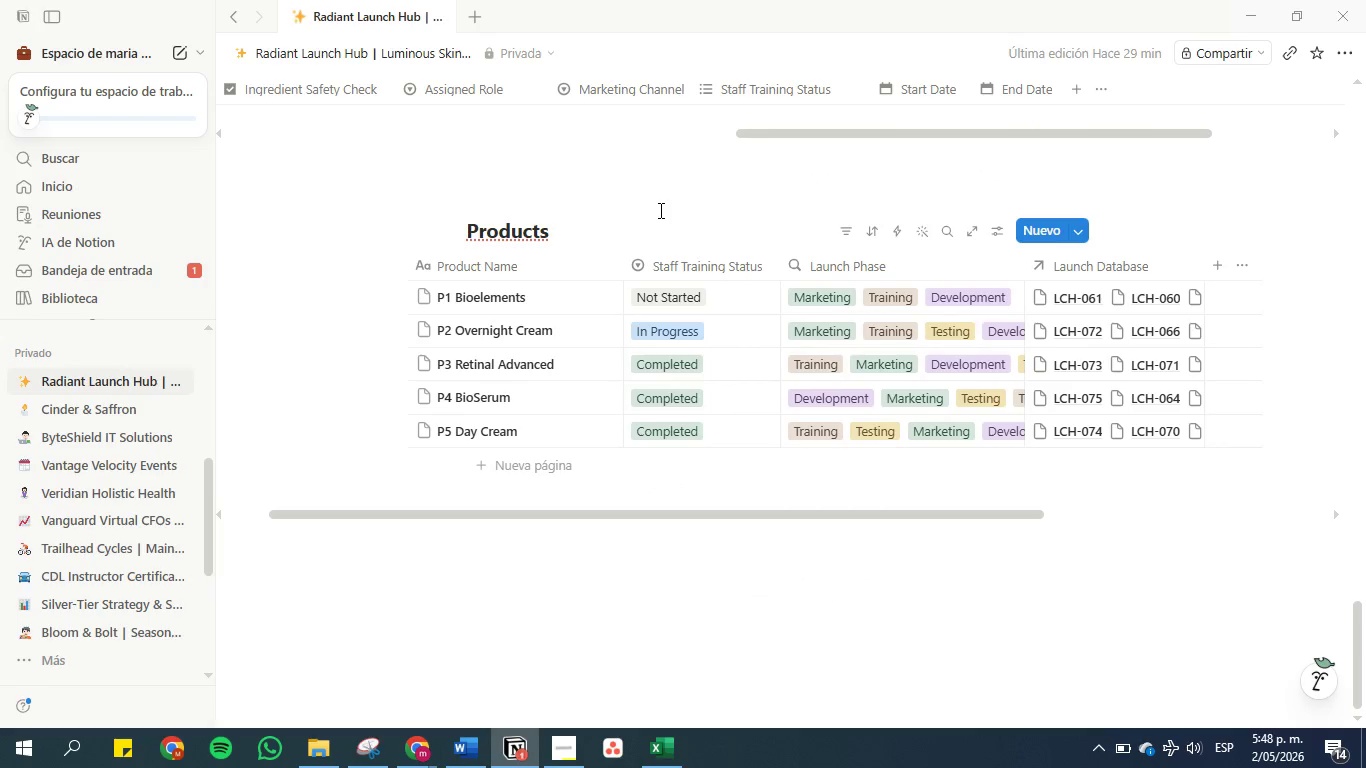 
left_click([659, 210])
 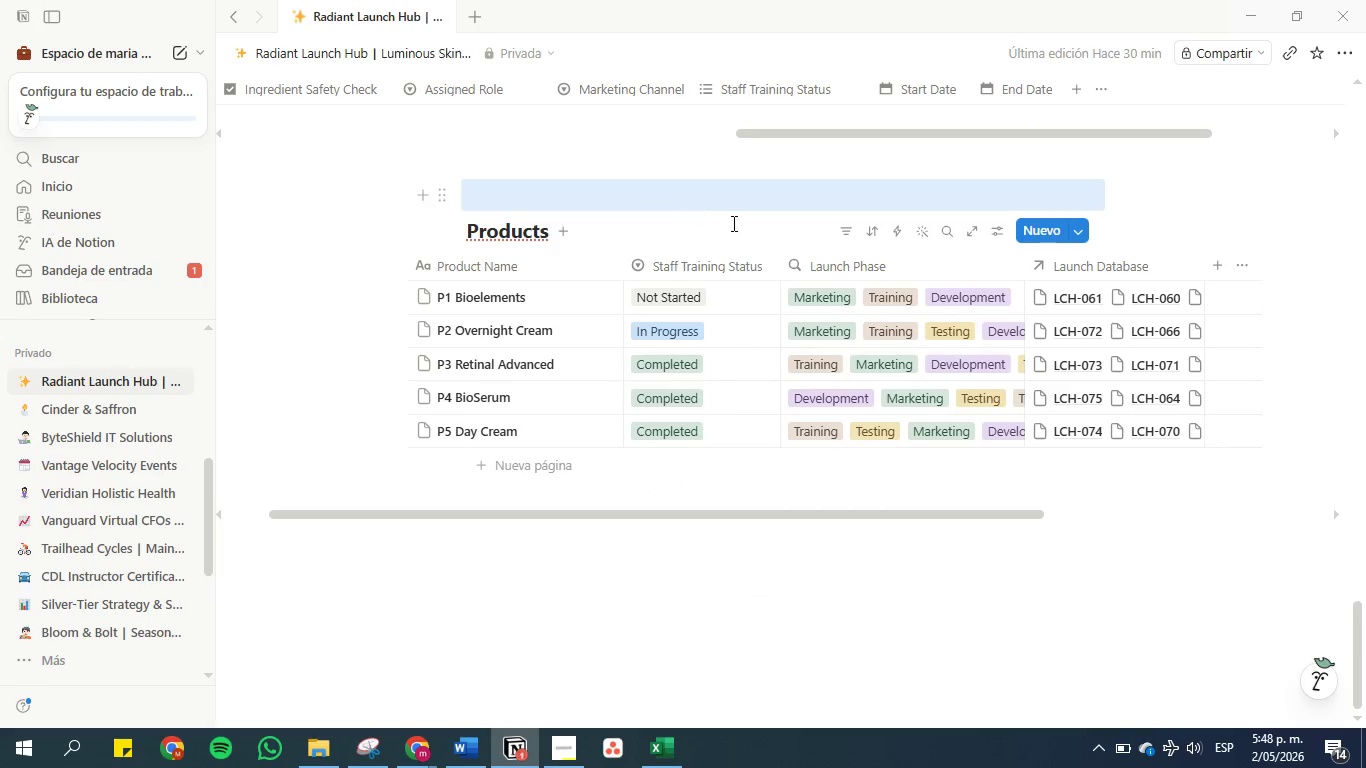 
scroll: coordinate [833, 175], scroll_direction: up, amount: 16.0
 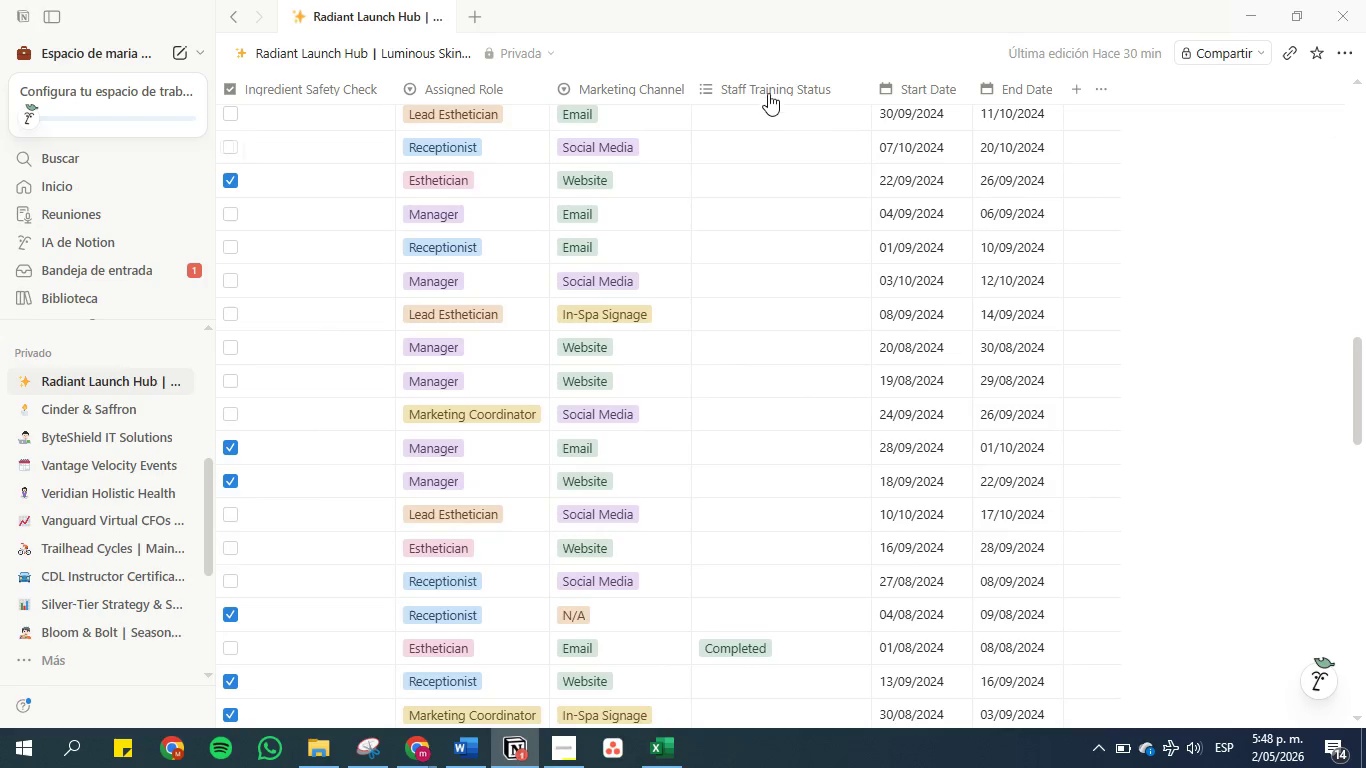 
left_click([767, 82])
 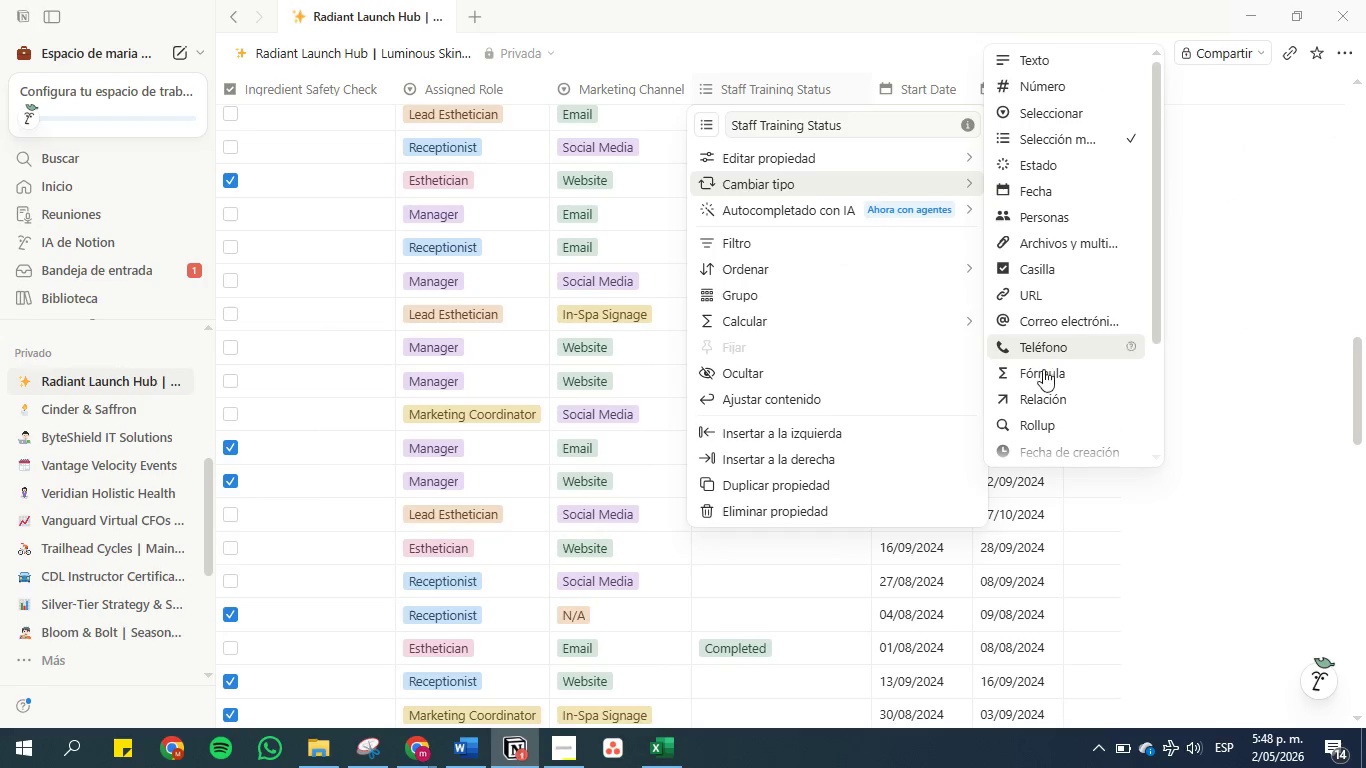 
left_click([1048, 423])
 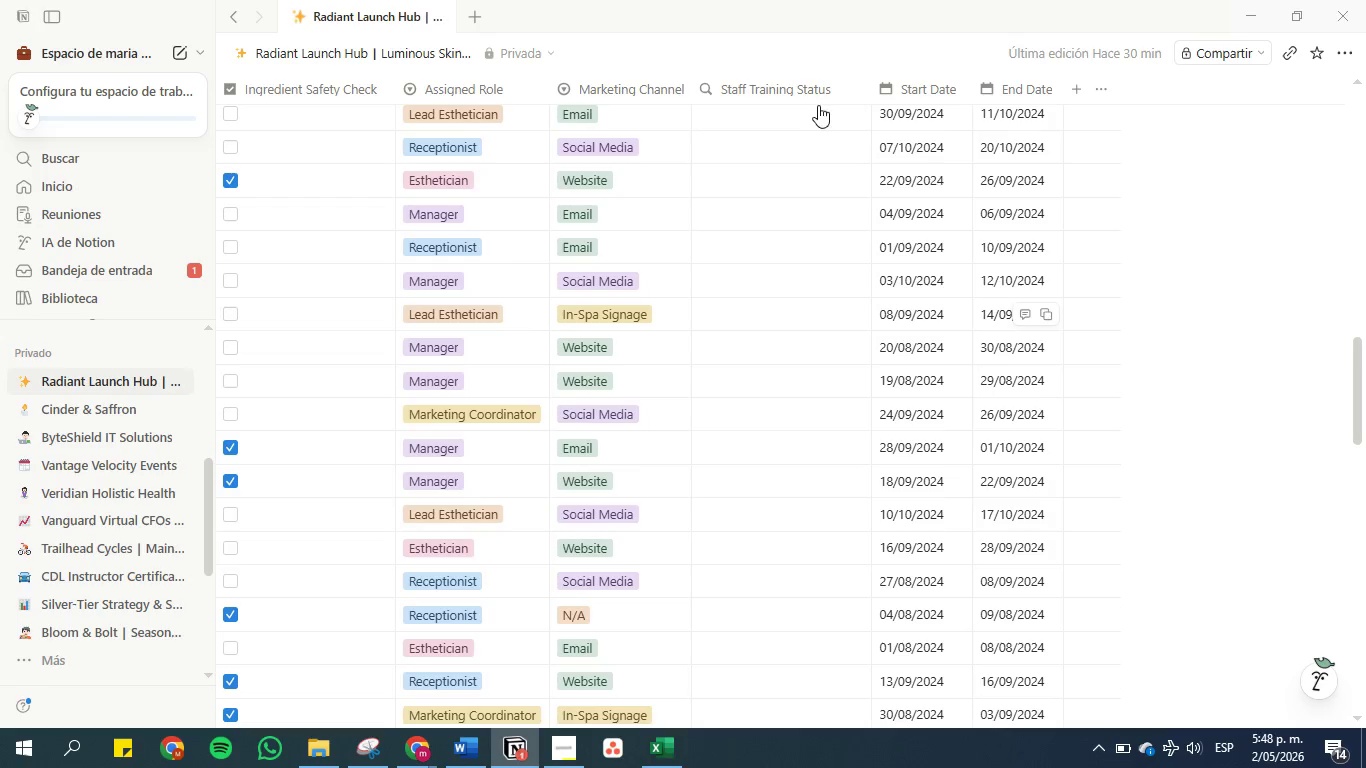 
left_click([792, 73])
 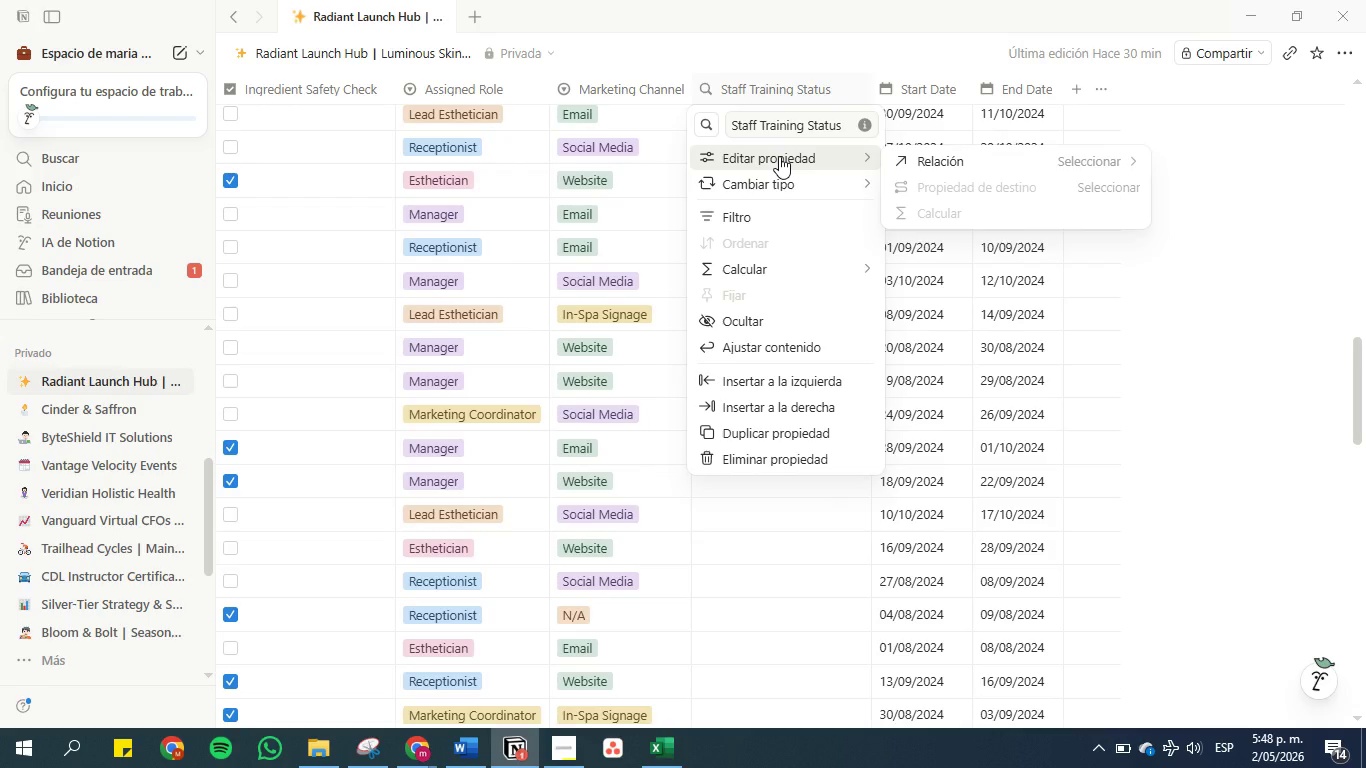 
wait(5.94)
 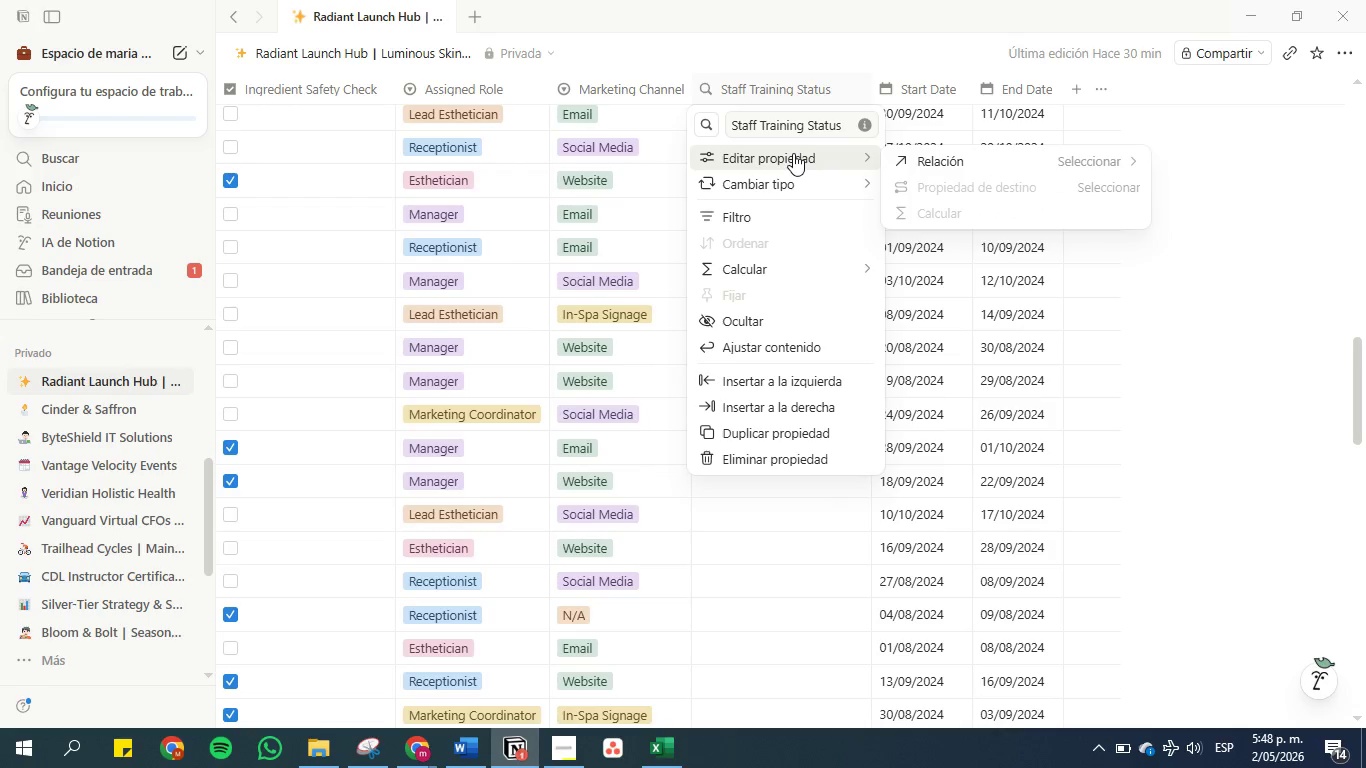 
left_click([779, 156])
 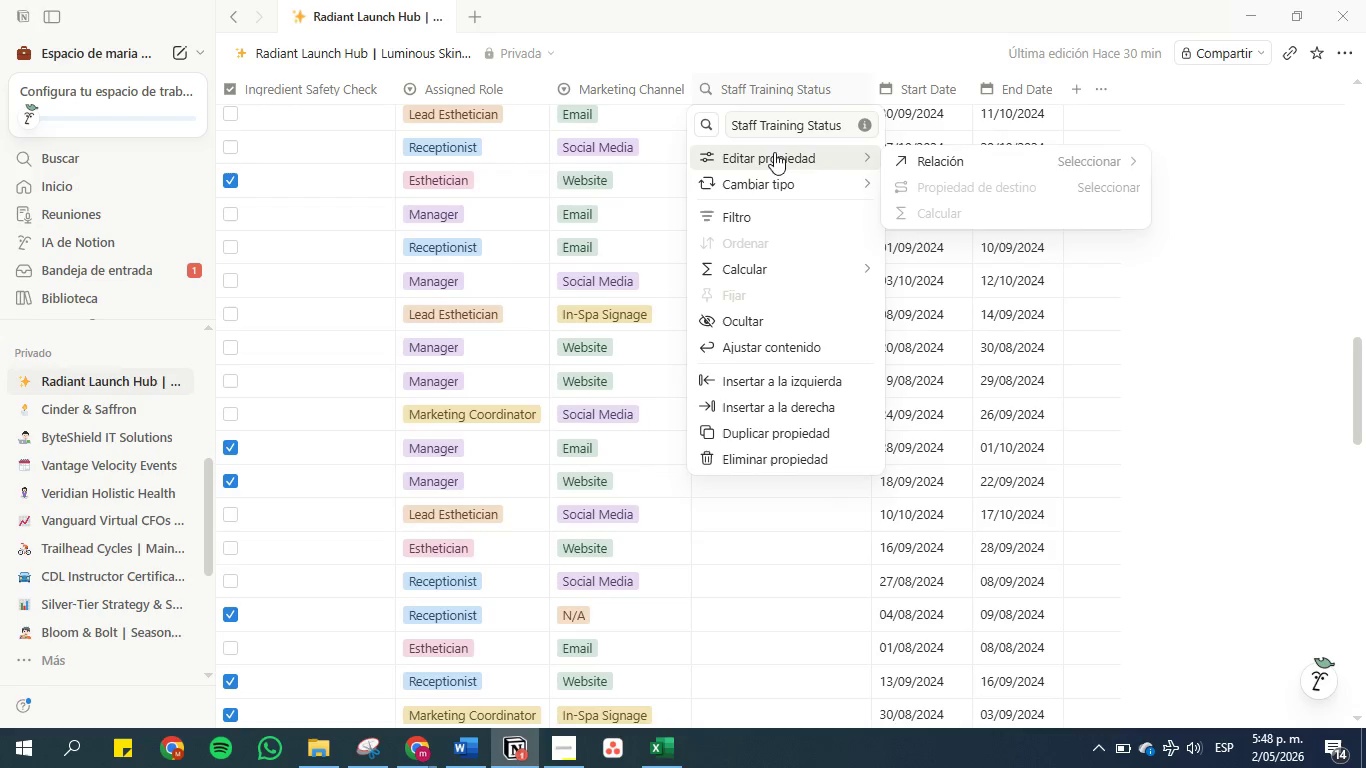 
left_click([930, 158])
 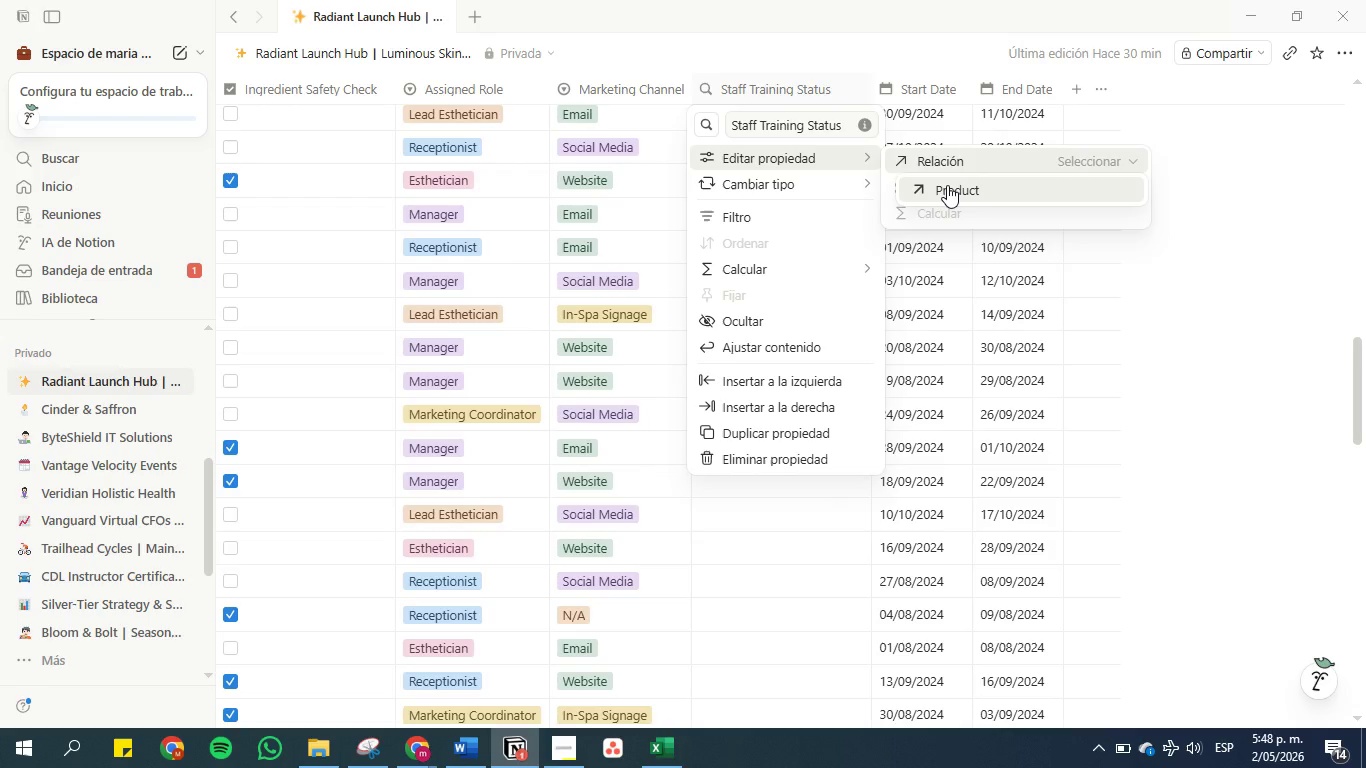 
left_click([947, 185])
 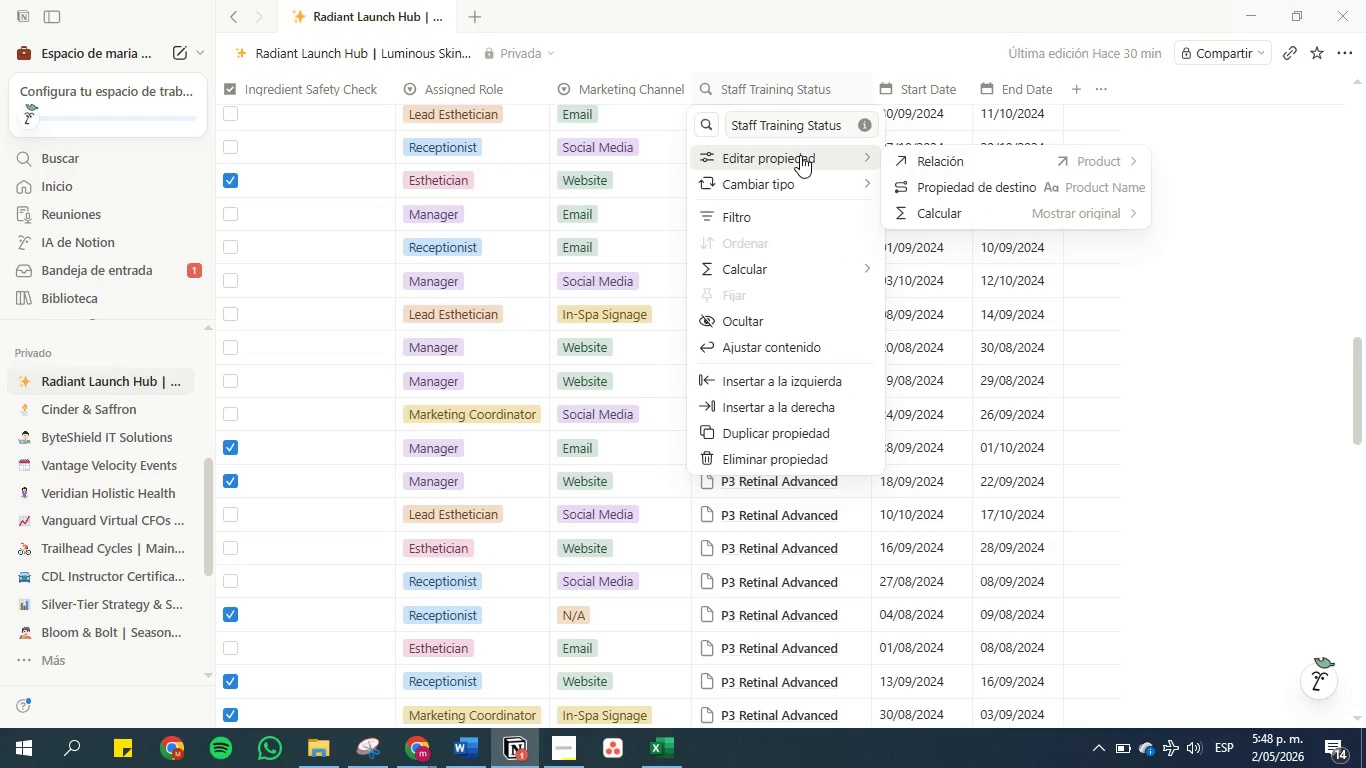 
left_click([944, 189])
 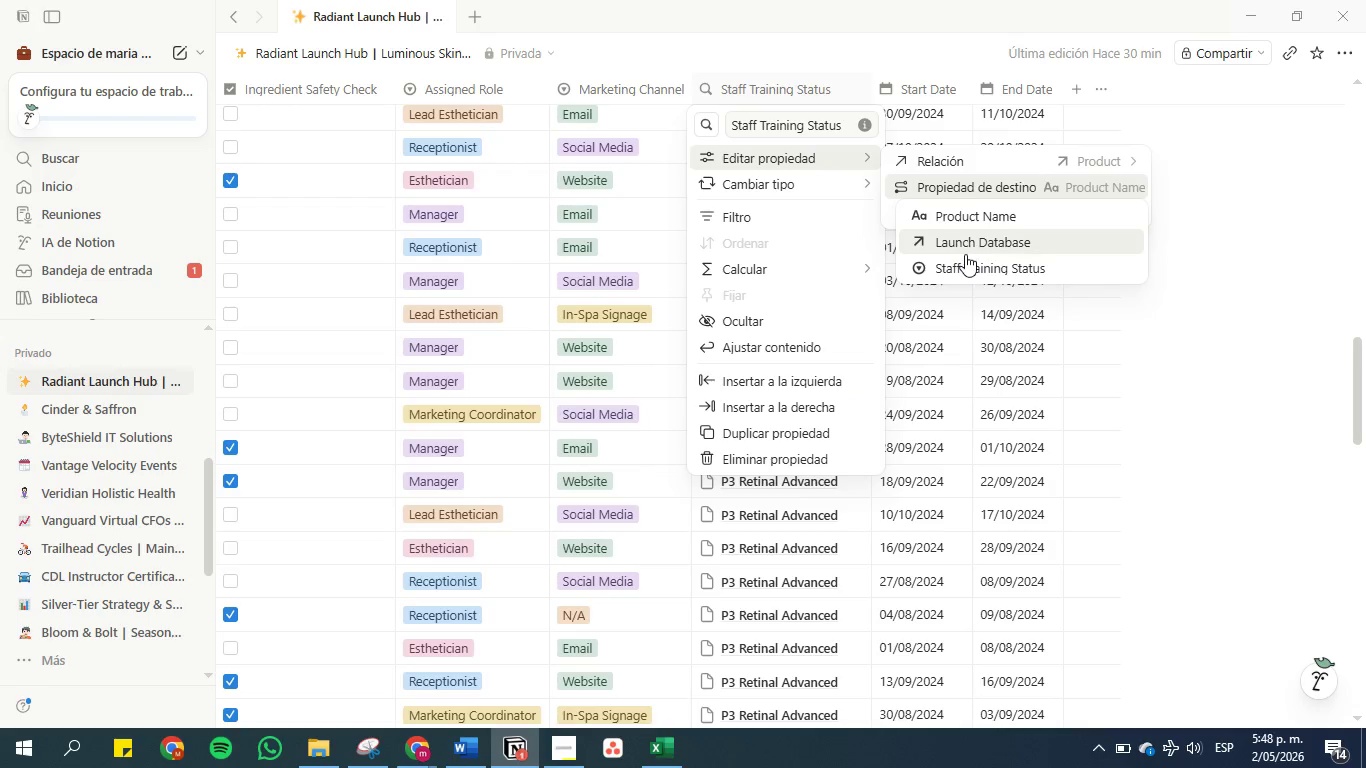 
left_click([966, 266])
 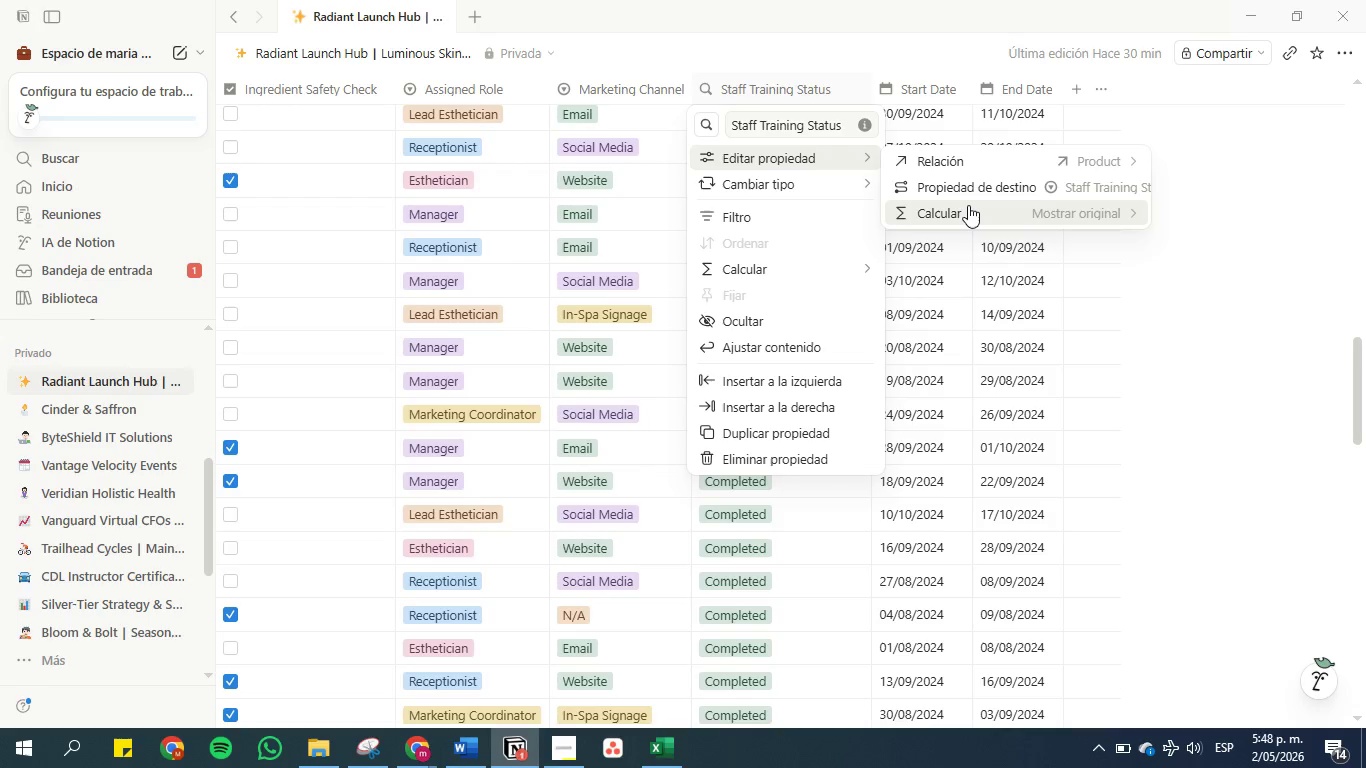 
wait(10.55)
 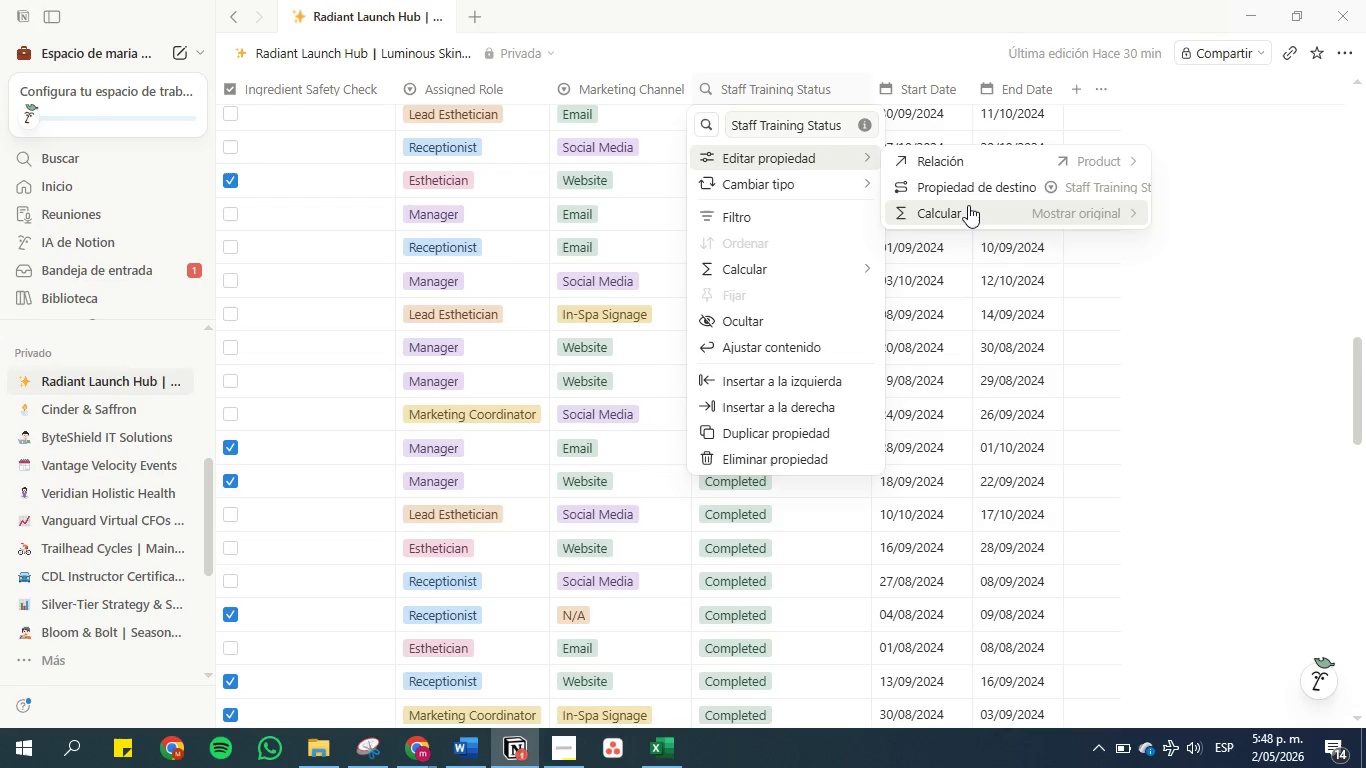 
left_click([1188, 272])
 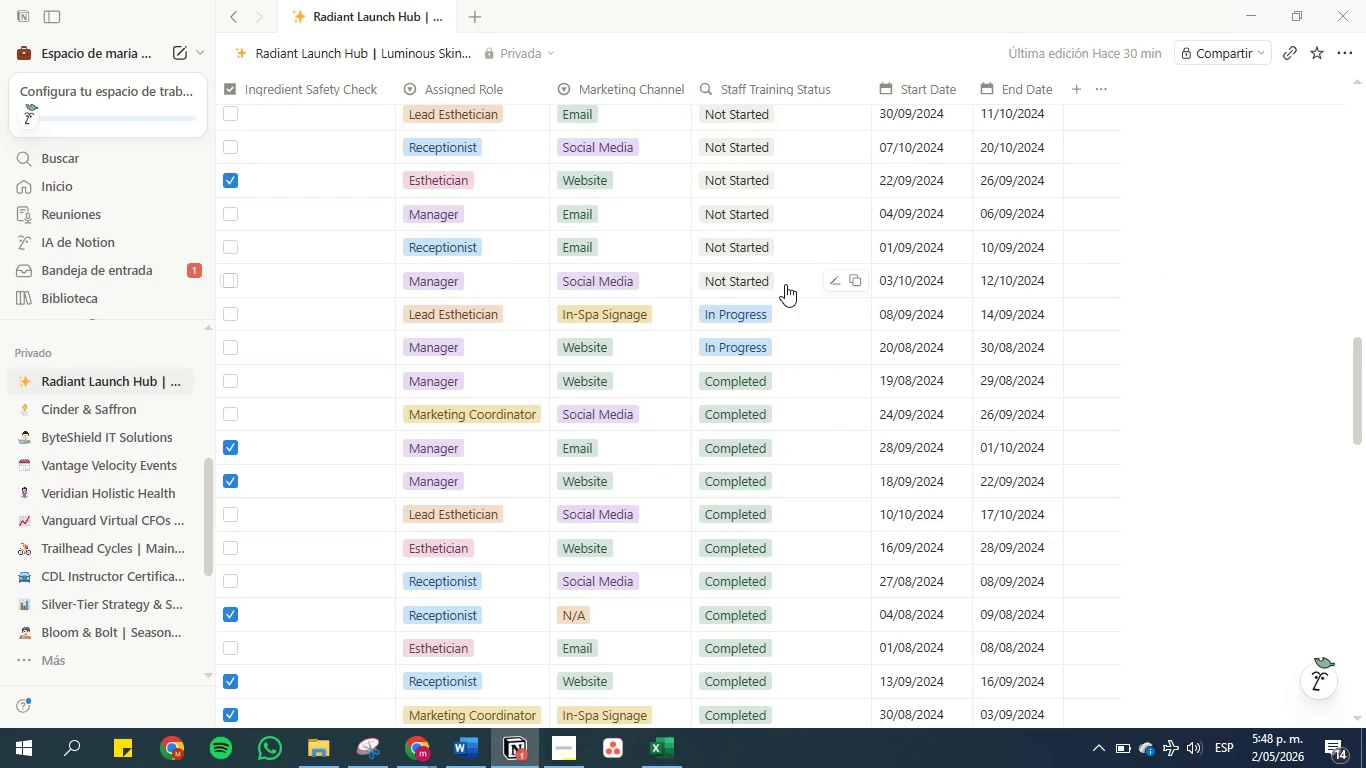 
scroll: coordinate [746, 319], scroll_direction: up, amount: 14.0
 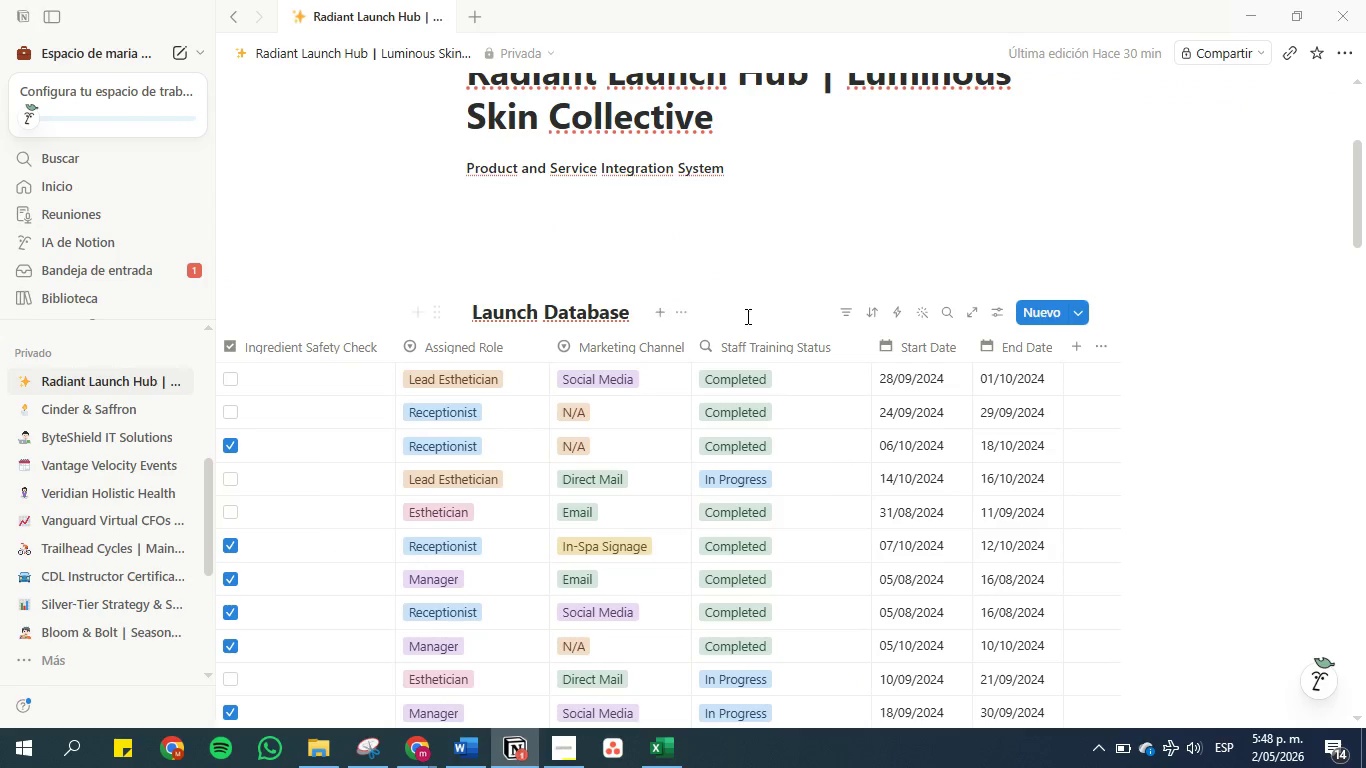 
scroll: coordinate [746, 316], scroll_direction: down, amount: 27.0
 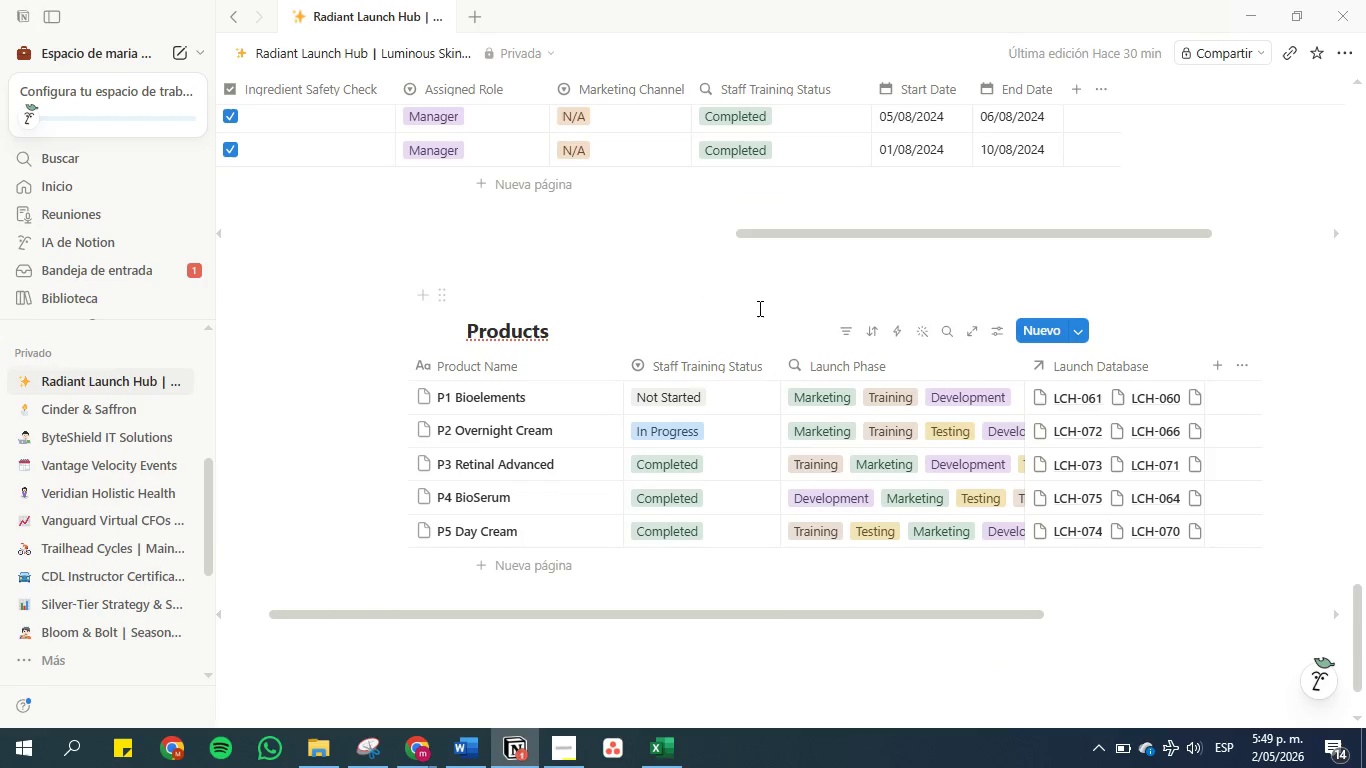 
scroll: coordinate [748, 308], scroll_direction: up, amount: 16.0
 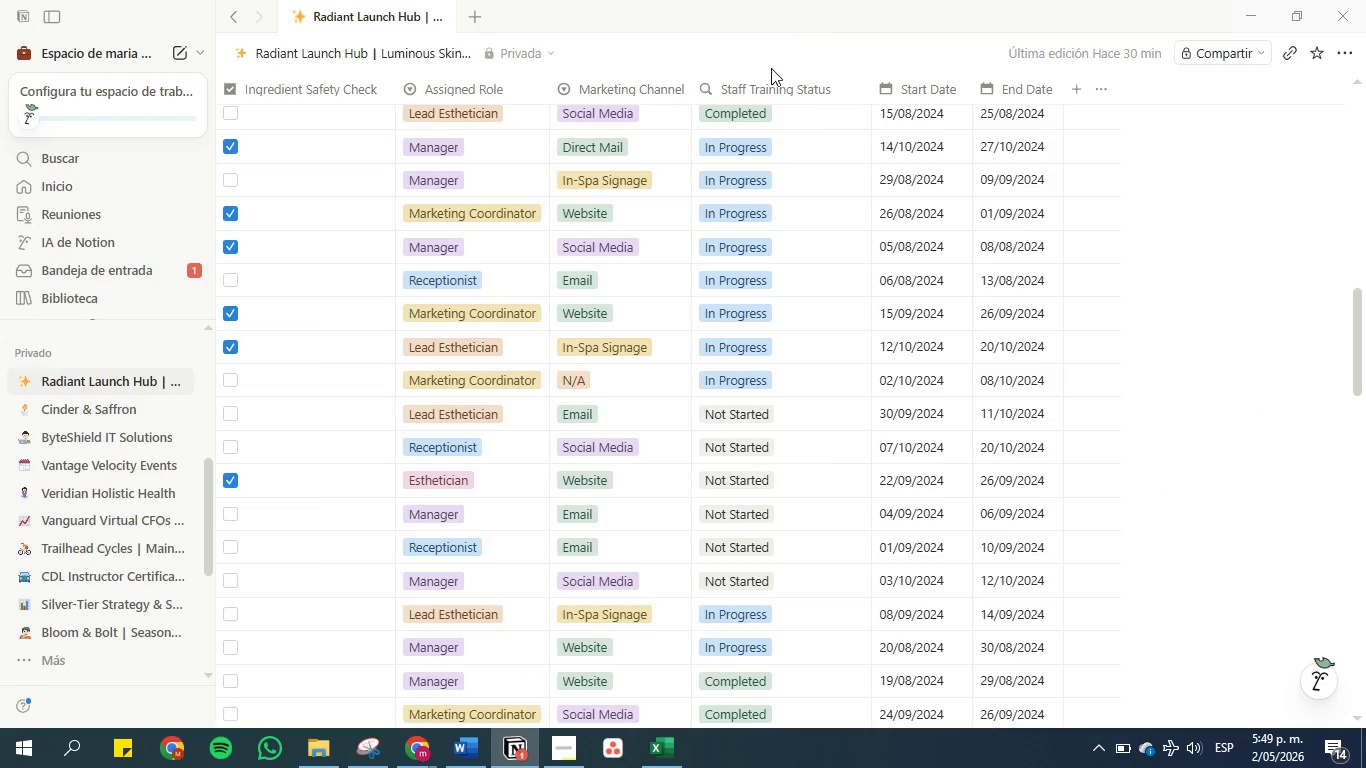 
left_click_drag(start_coordinate=[786, 84], to_coordinate=[634, 73])
 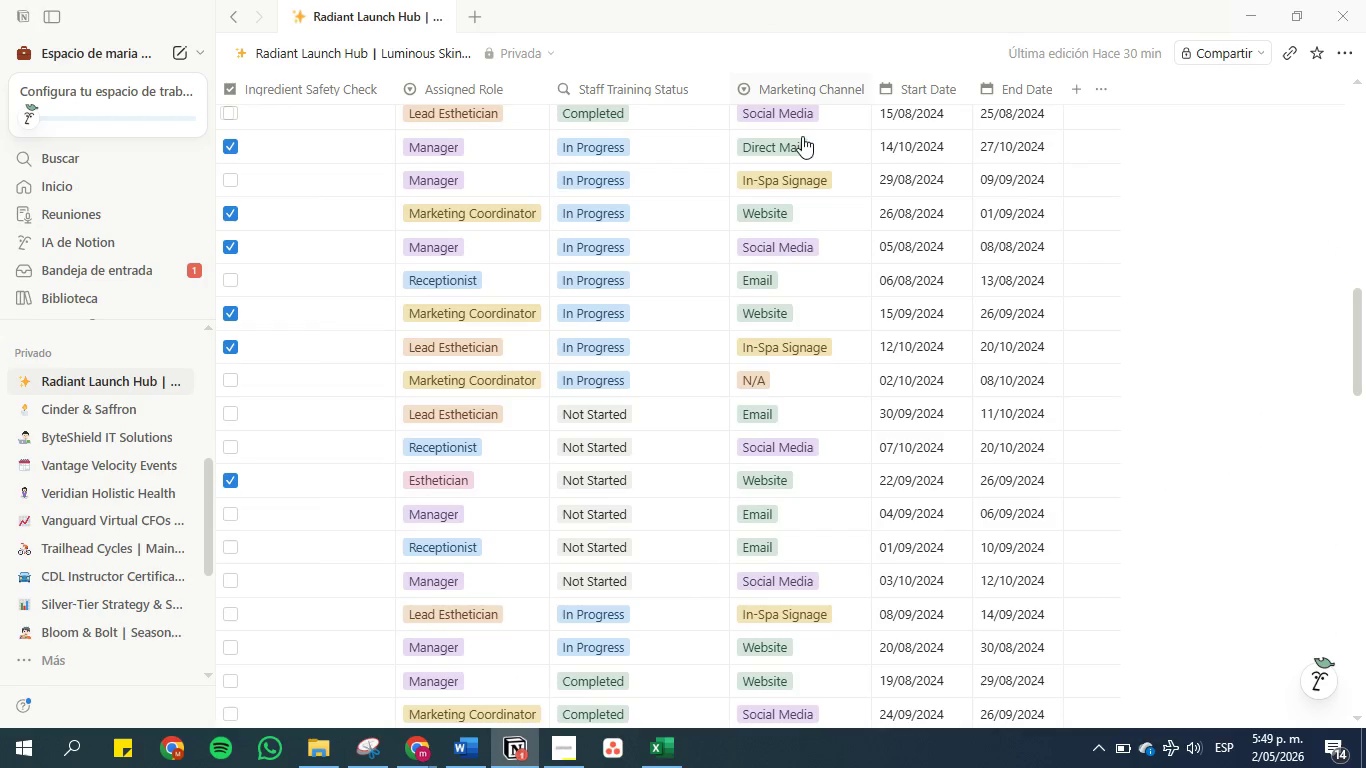 
scroll: coordinate [708, 228], scroll_direction: down, amount: 19.0
 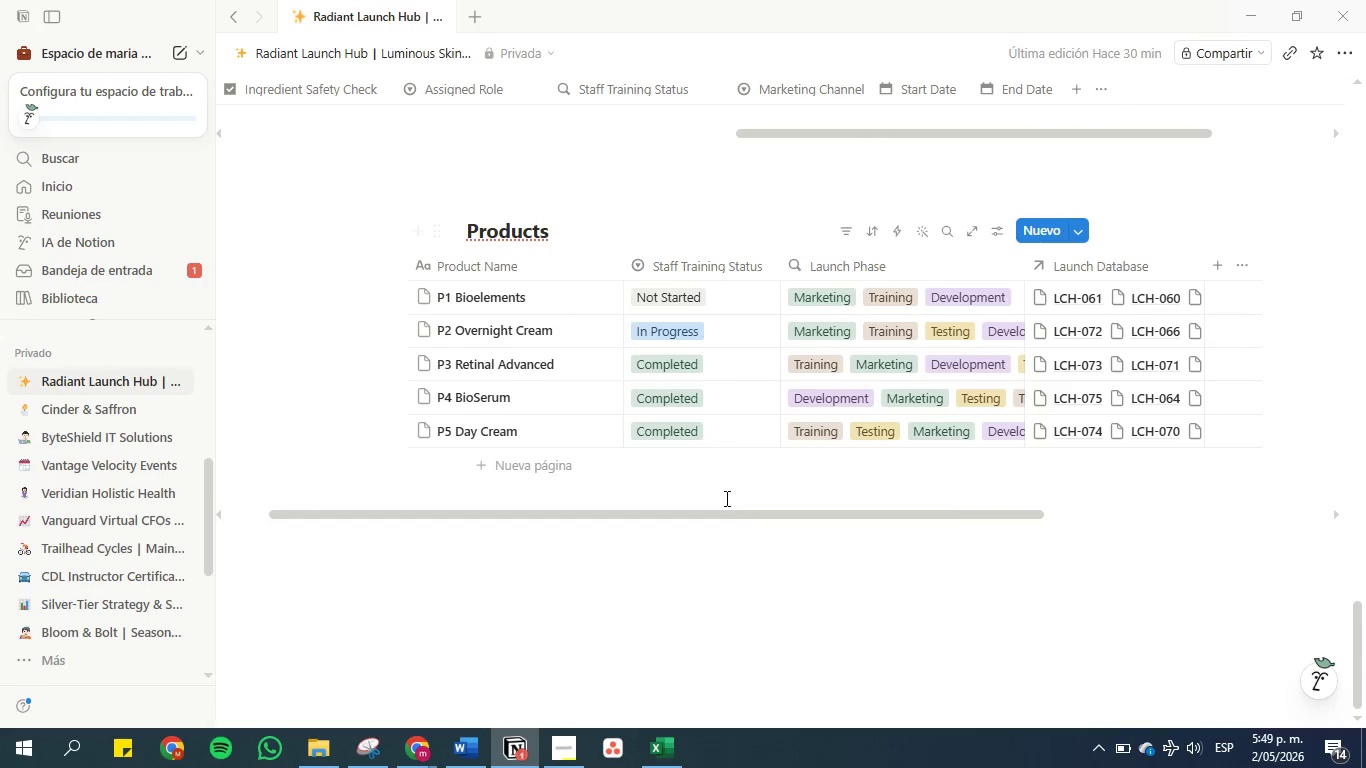 
left_click_drag(start_coordinate=[733, 515], to_coordinate=[472, 442])
 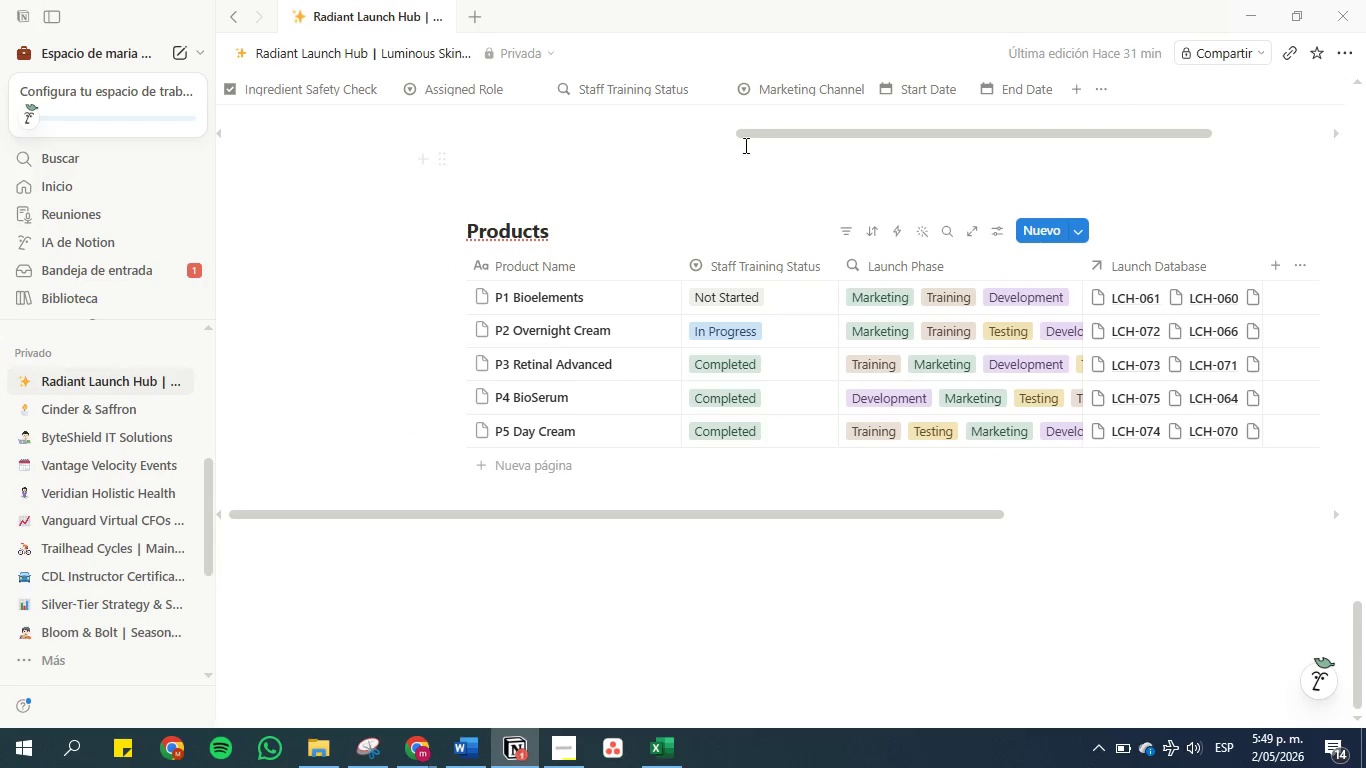 
left_click_drag(start_coordinate=[756, 137], to_coordinate=[278, 128])
 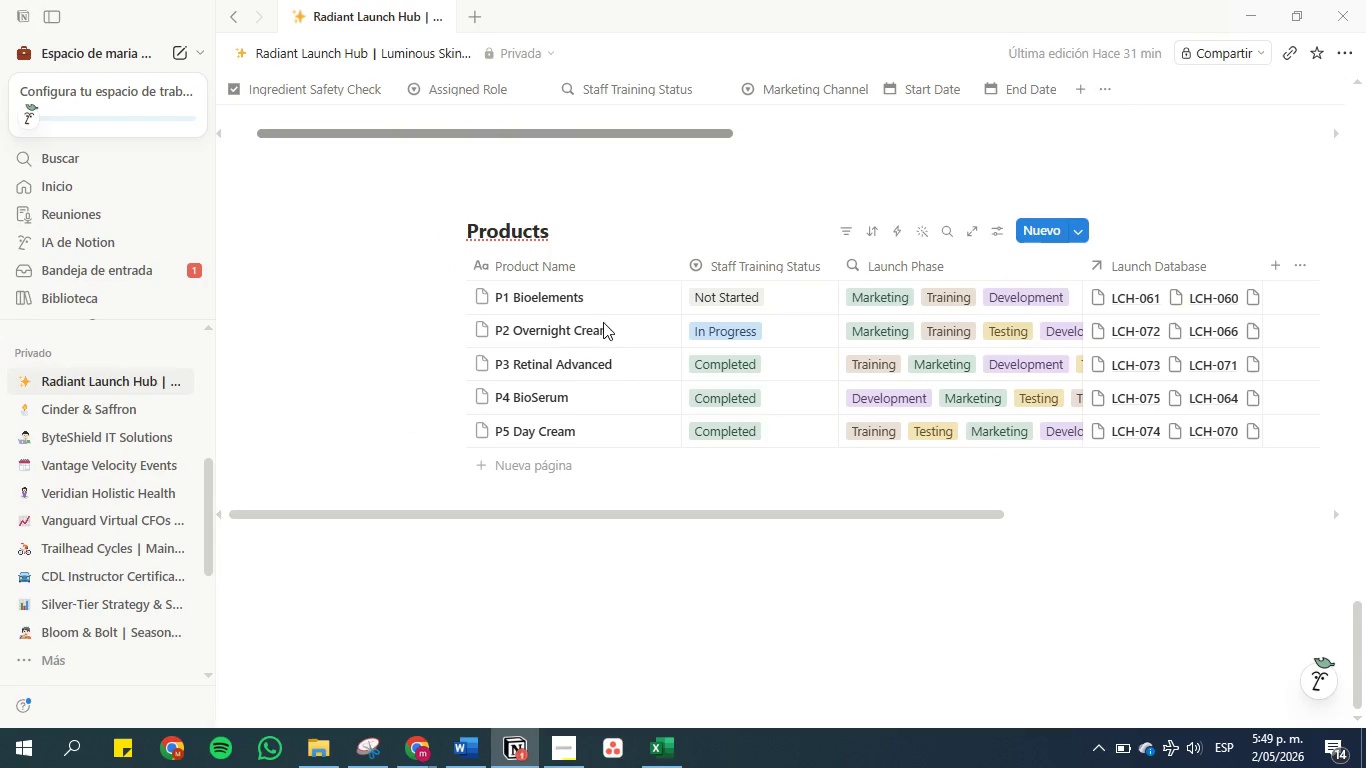 
scroll: coordinate [576, 322], scroll_direction: up, amount: 5.0
 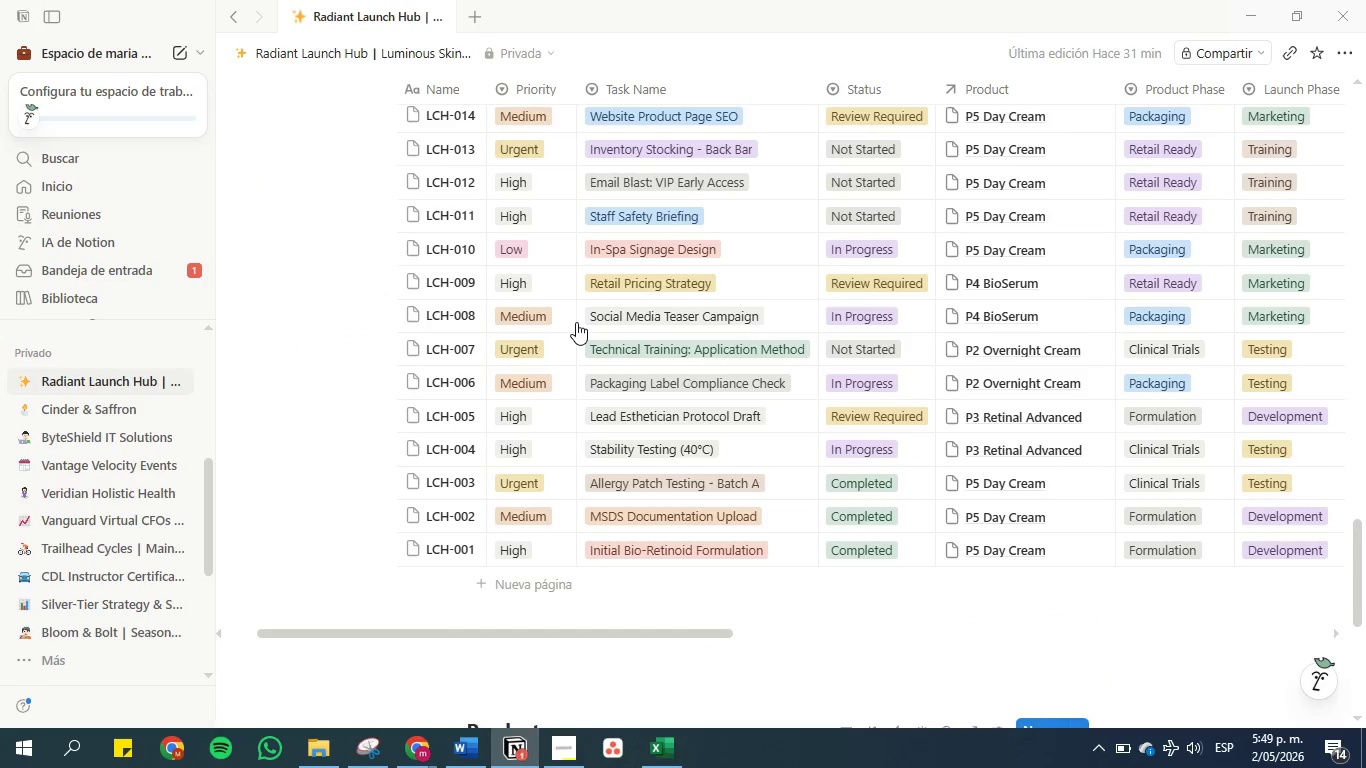 
scroll: coordinate [576, 322], scroll_direction: down, amount: 3.0
 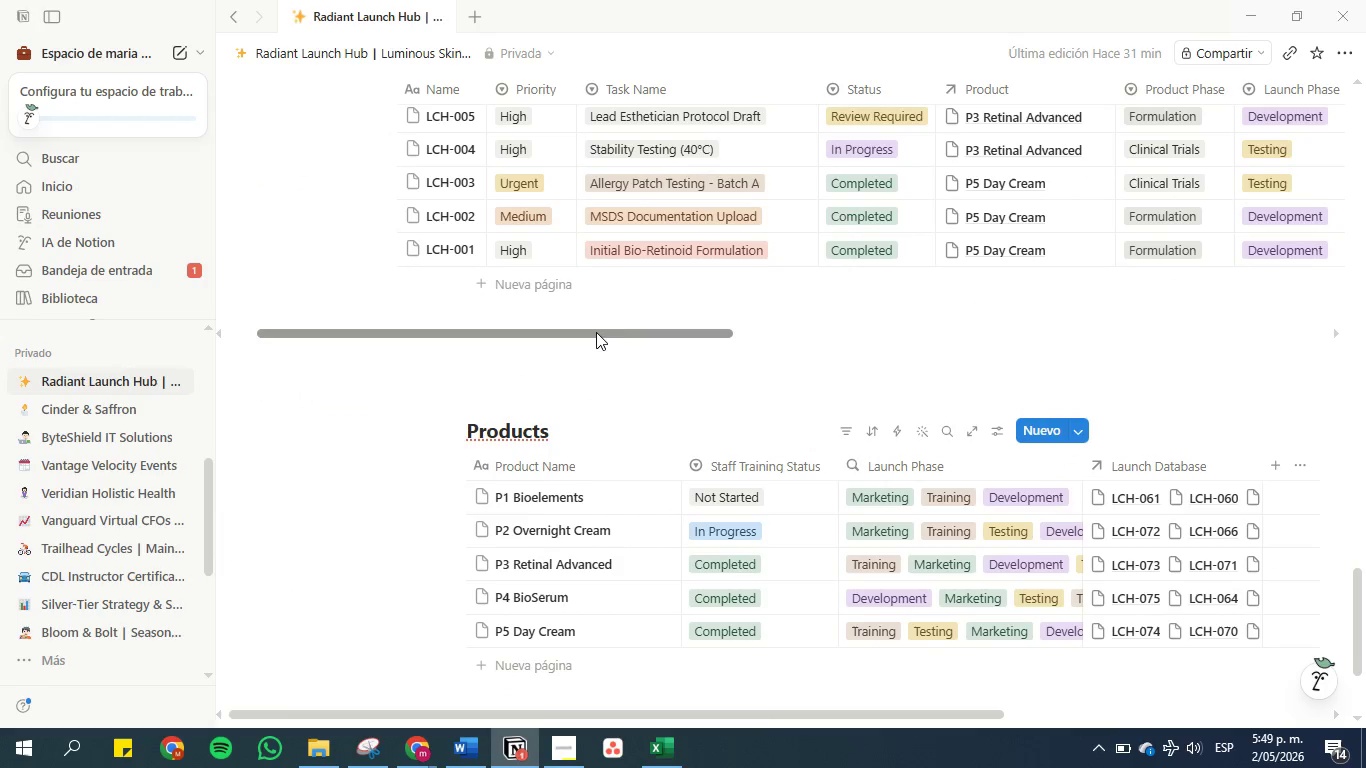 
left_click_drag(start_coordinate=[596, 332], to_coordinate=[1073, 330])
 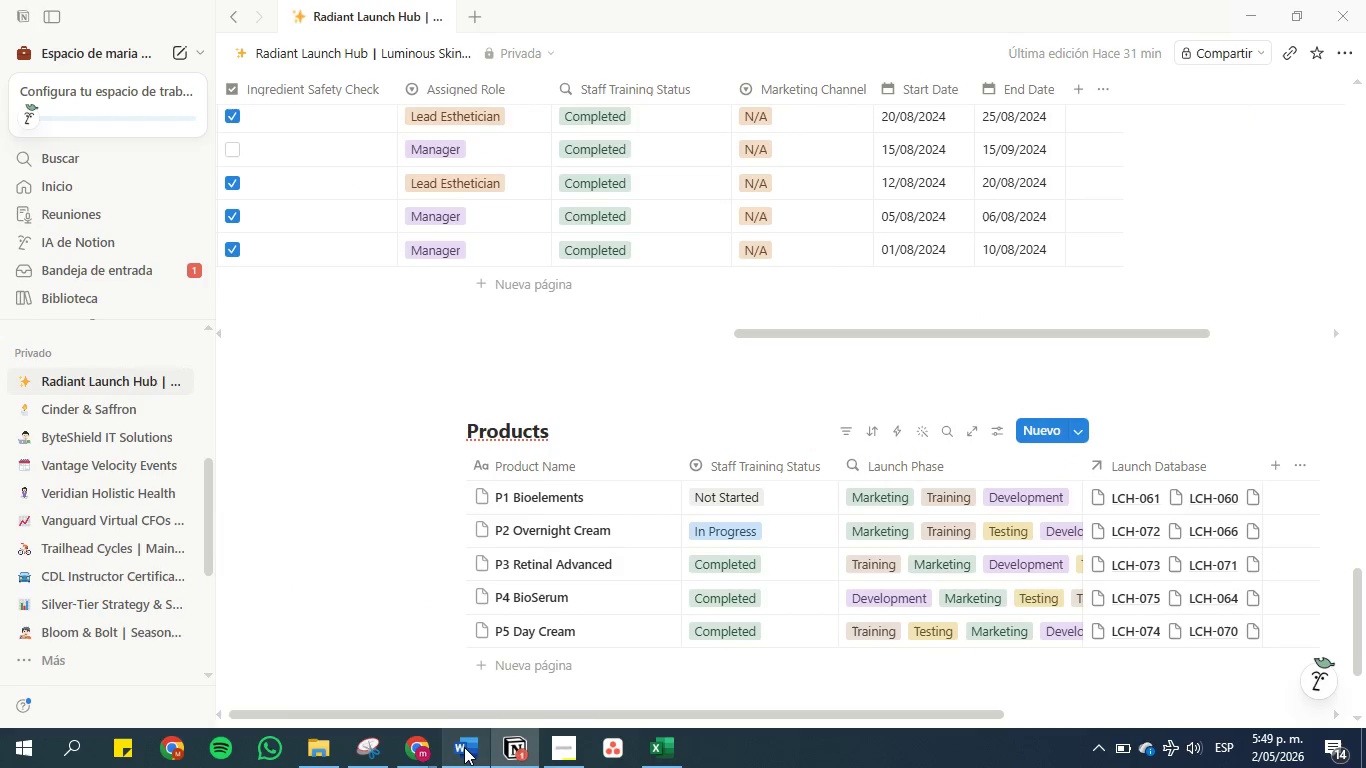 
left_click([464, 747])
 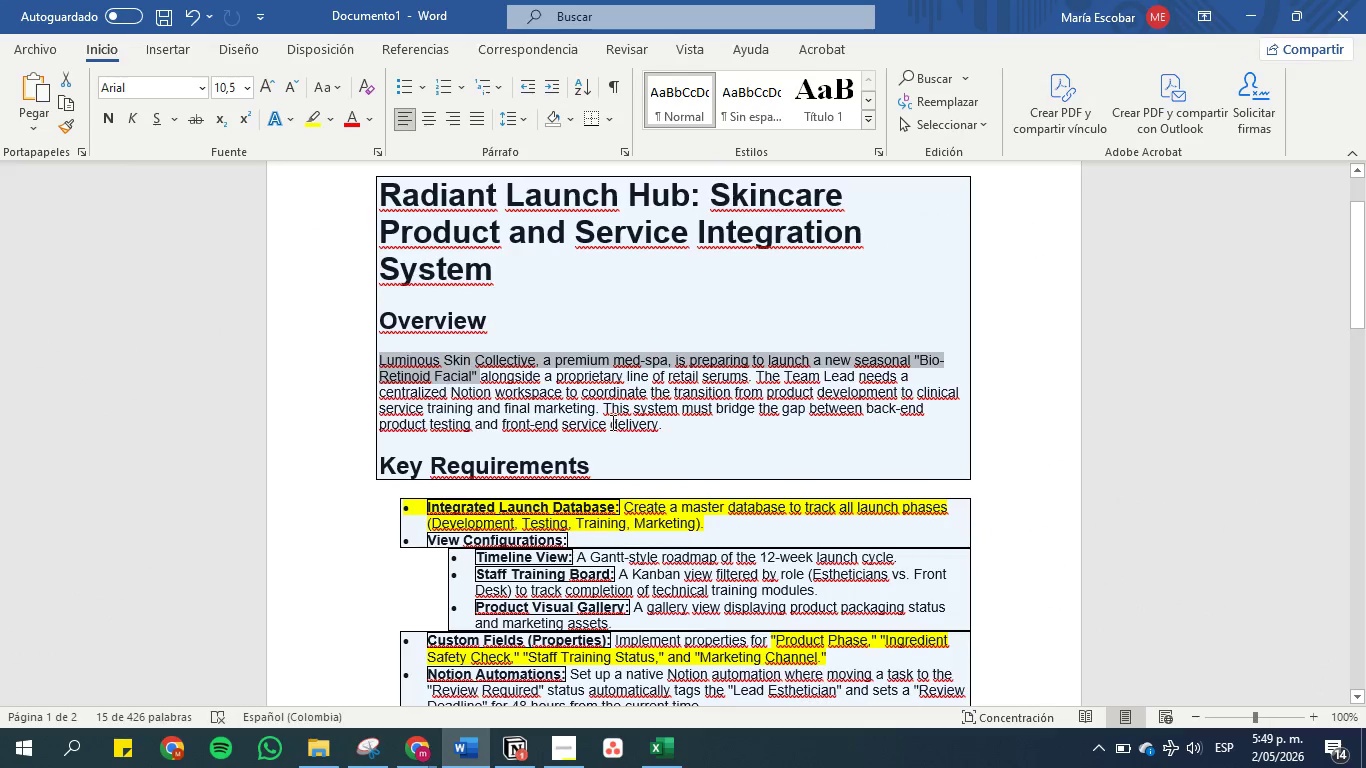 
scroll: coordinate [609, 384], scroll_direction: down, amount: 5.0
 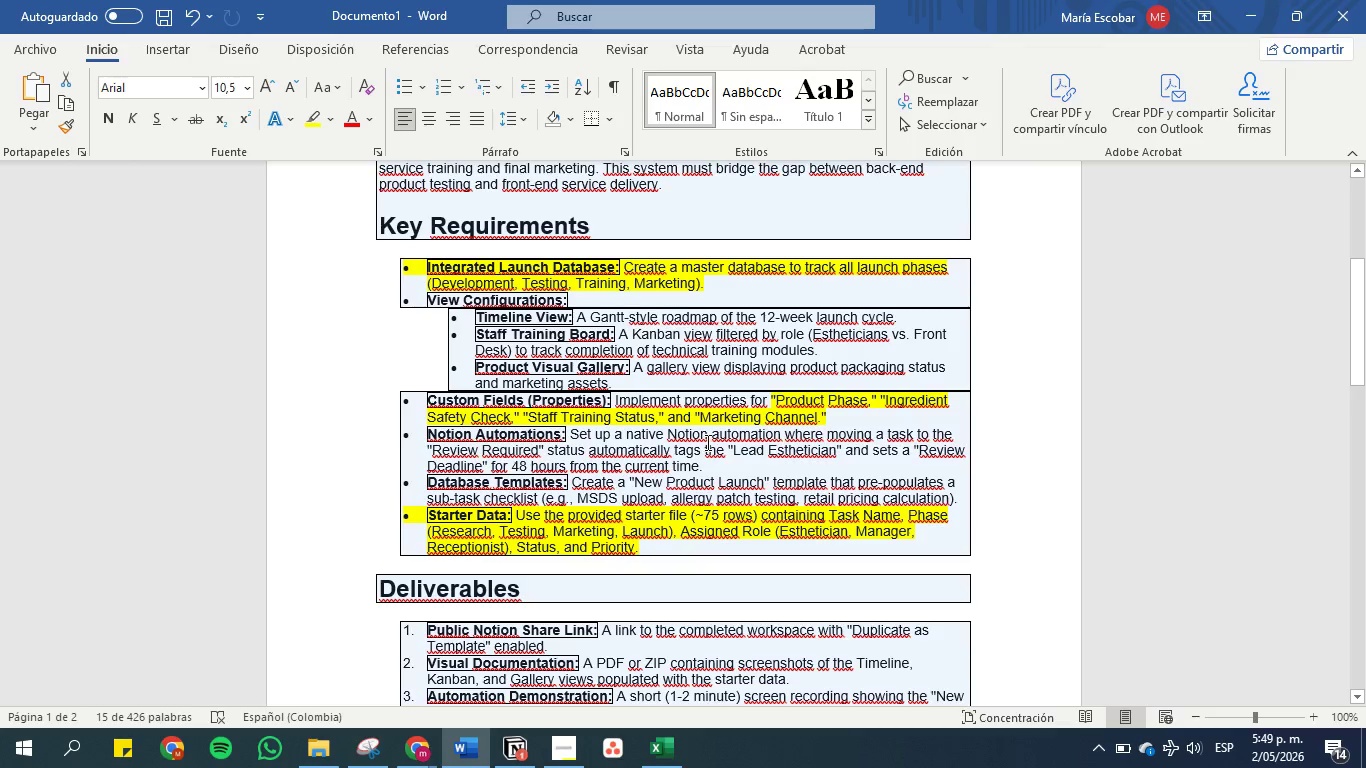 
wait(26.14)
 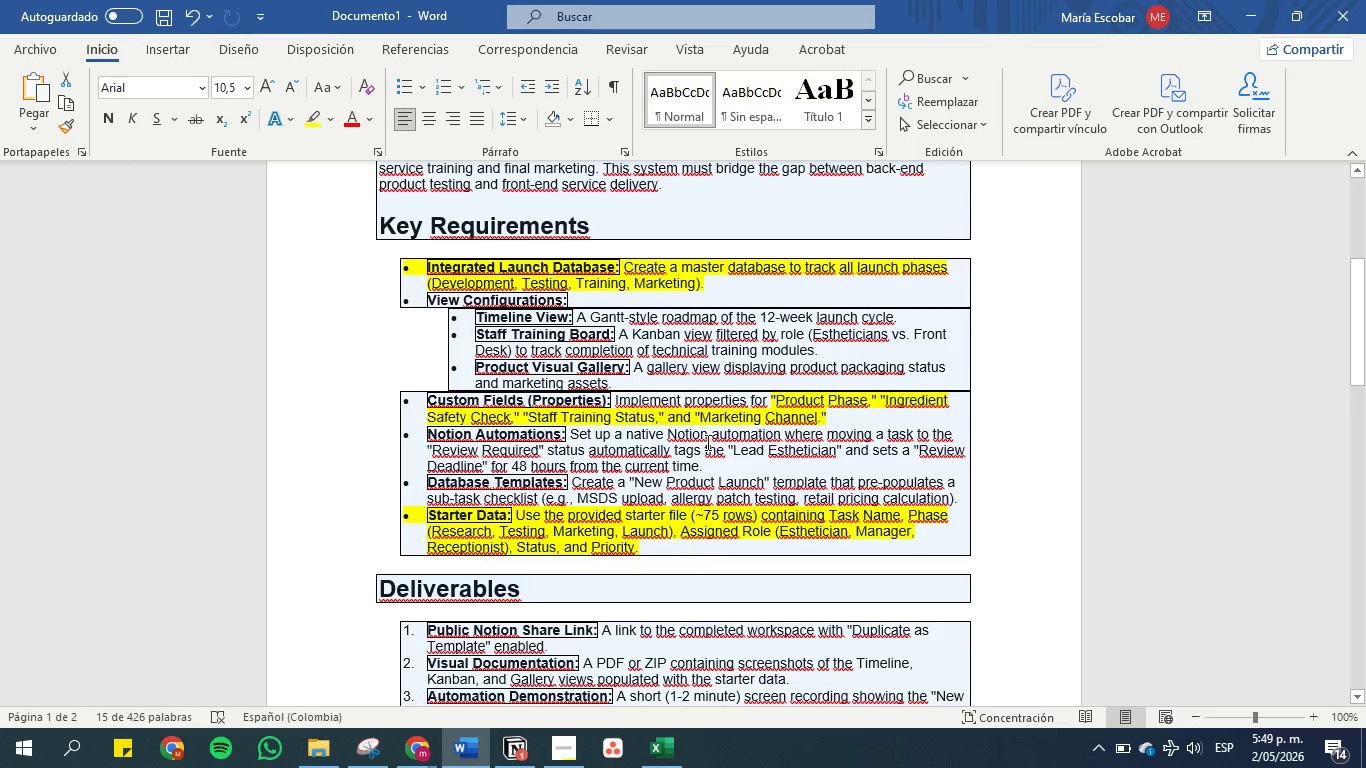 
left_click([1260, 0])
 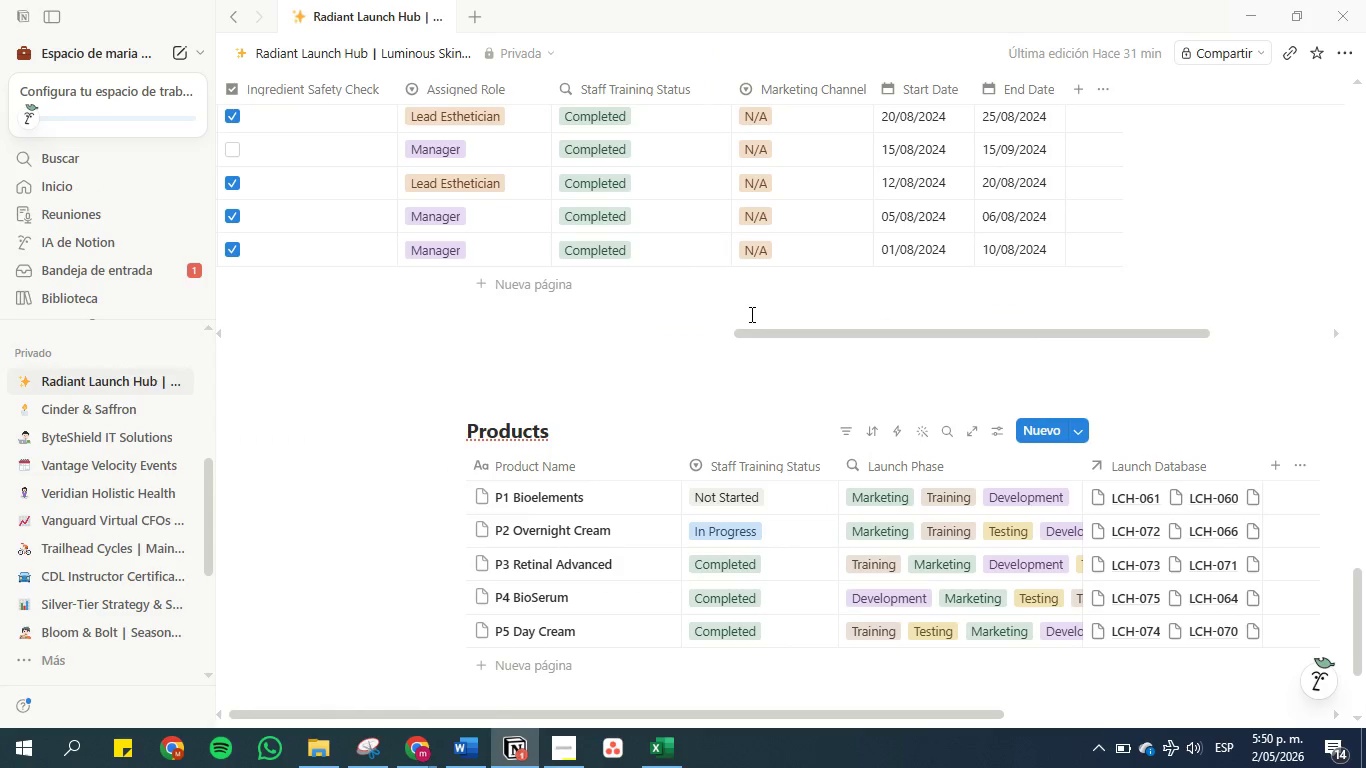 
wait(5.92)
 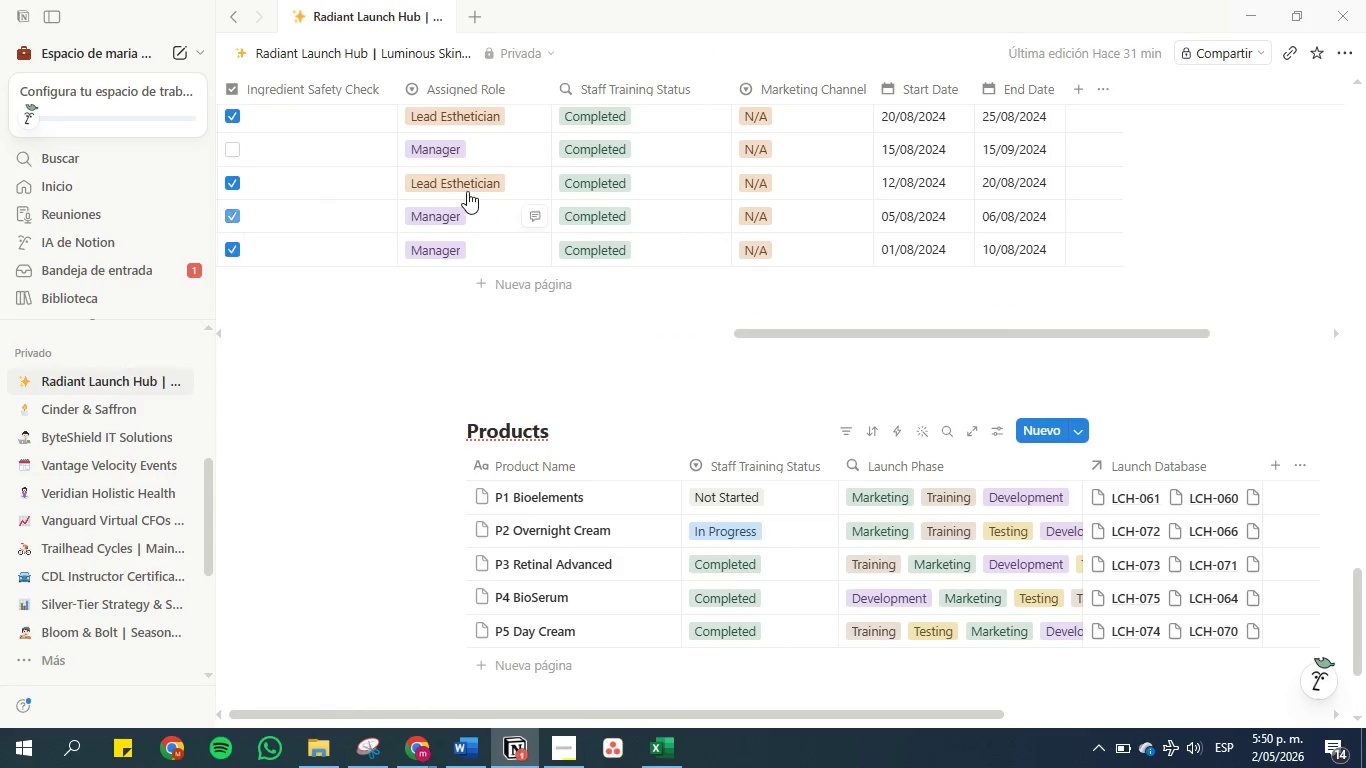 
left_click([468, 744])
 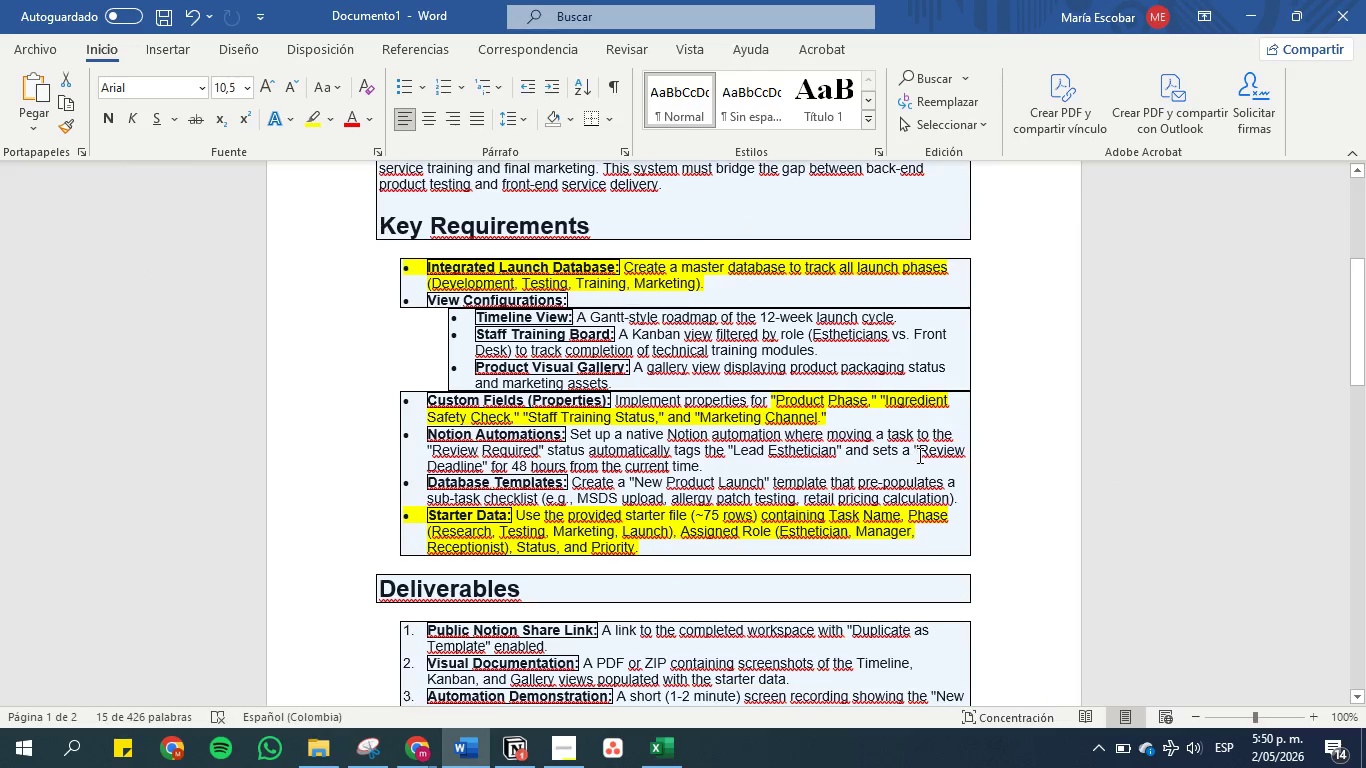 
left_click_drag(start_coordinate=[921, 449], to_coordinate=[480, 465])
 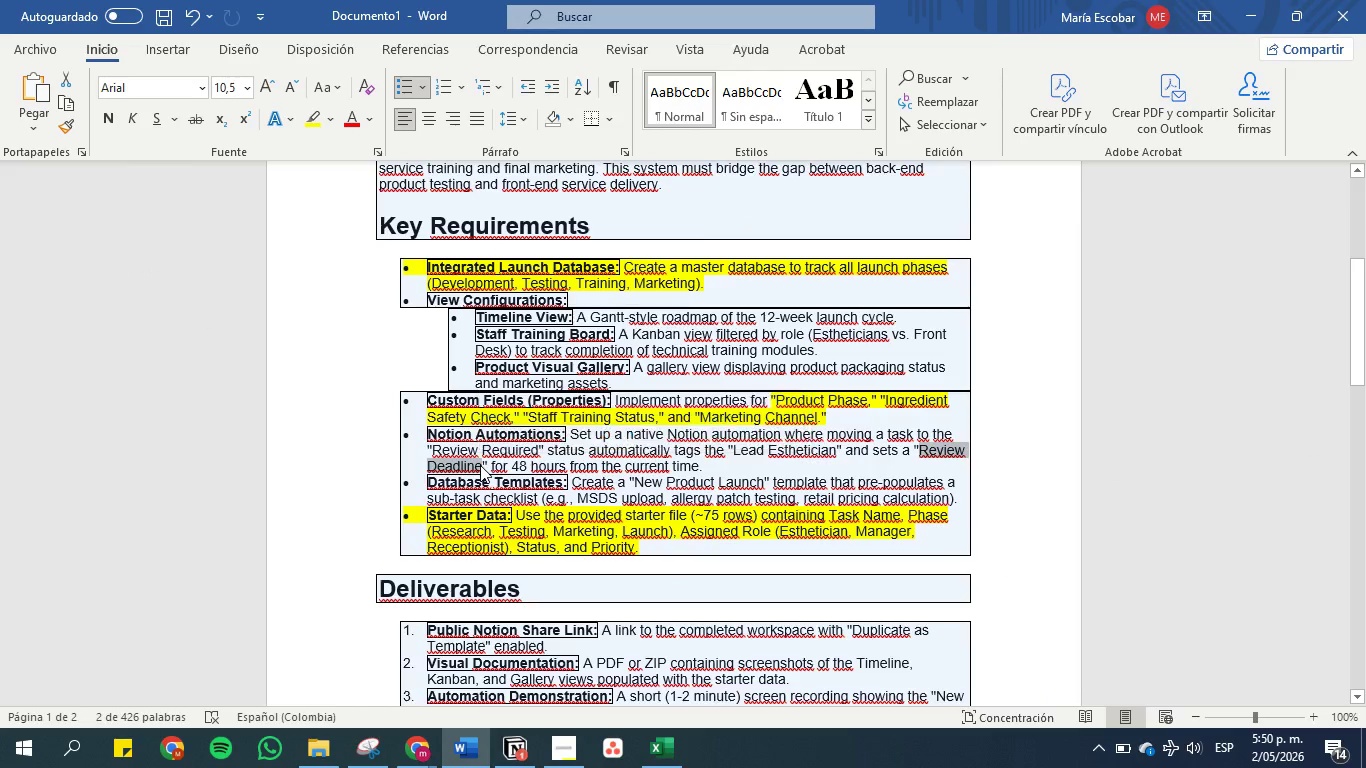 
key(Control+C)
 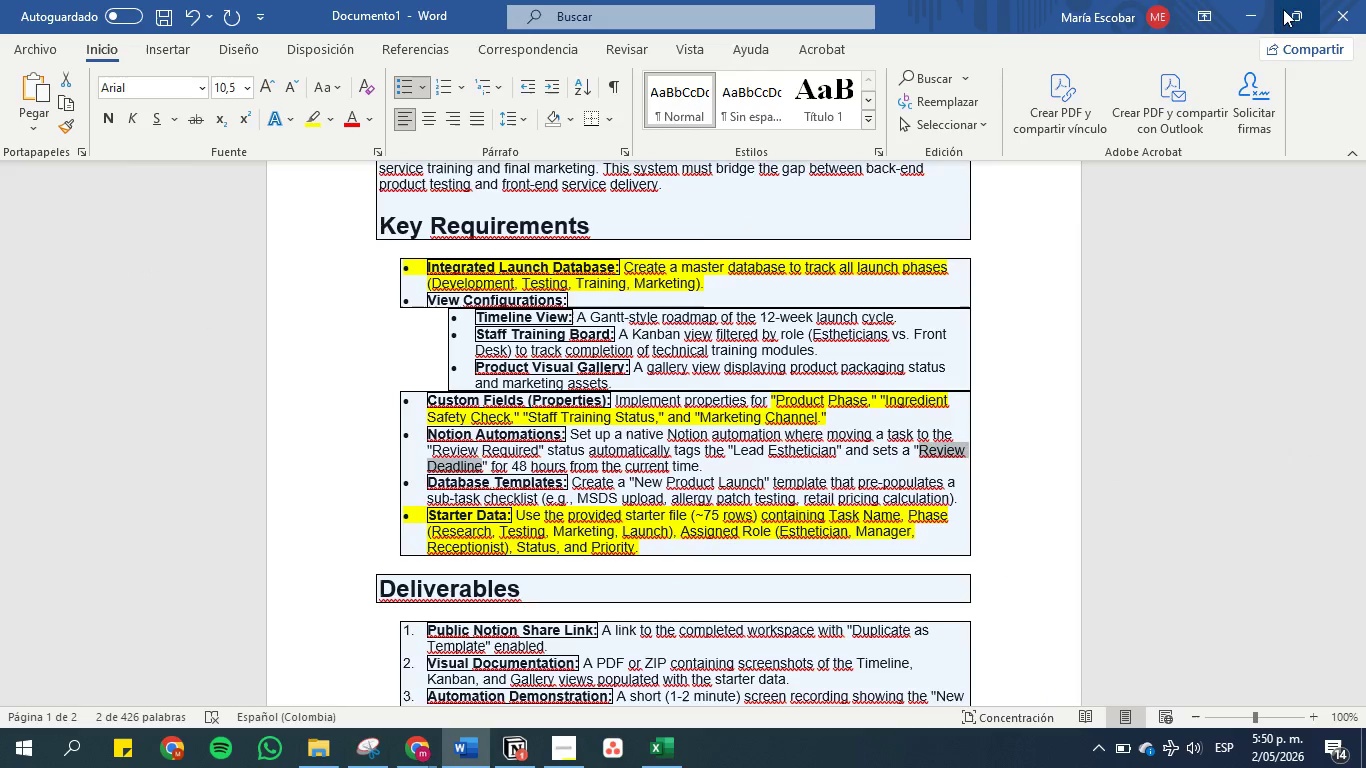 
left_click([1256, 8])
 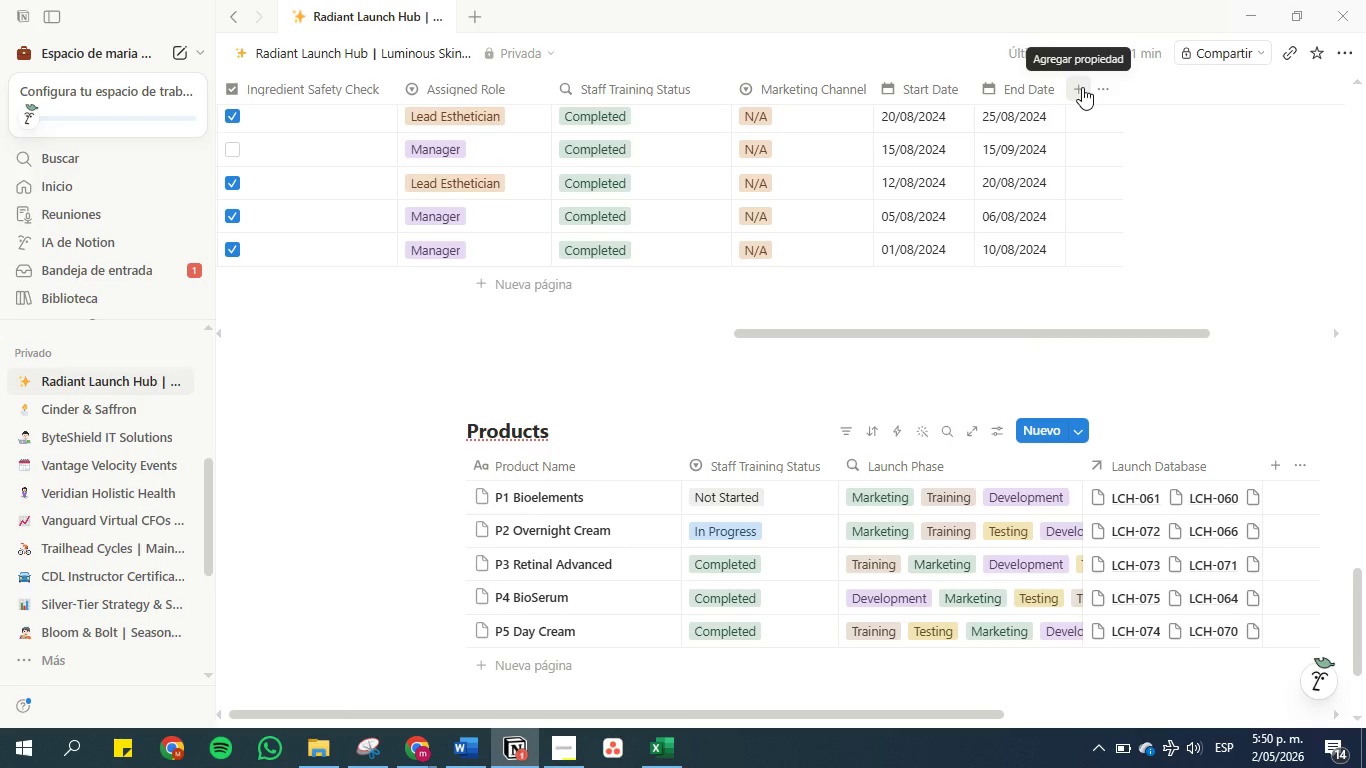 
left_click([1082, 87])
 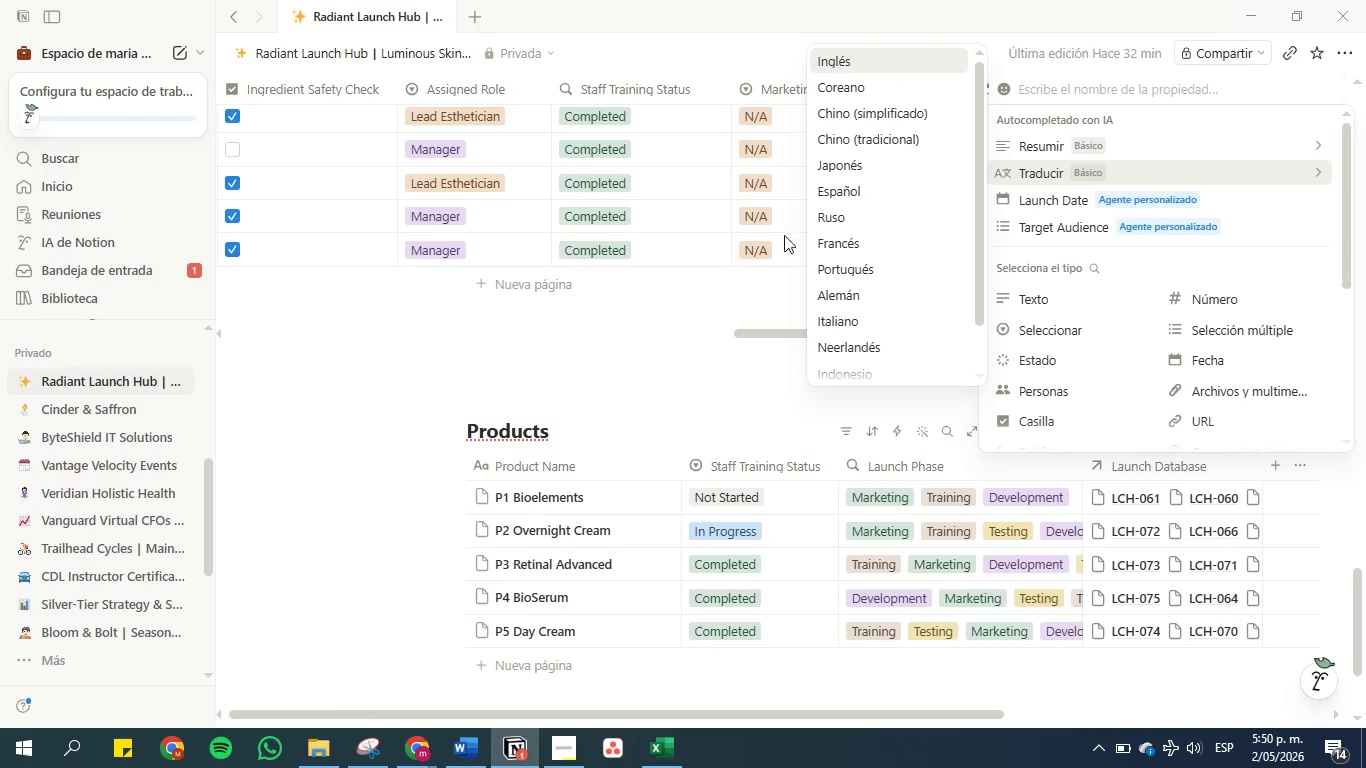 
left_click([691, 333])
 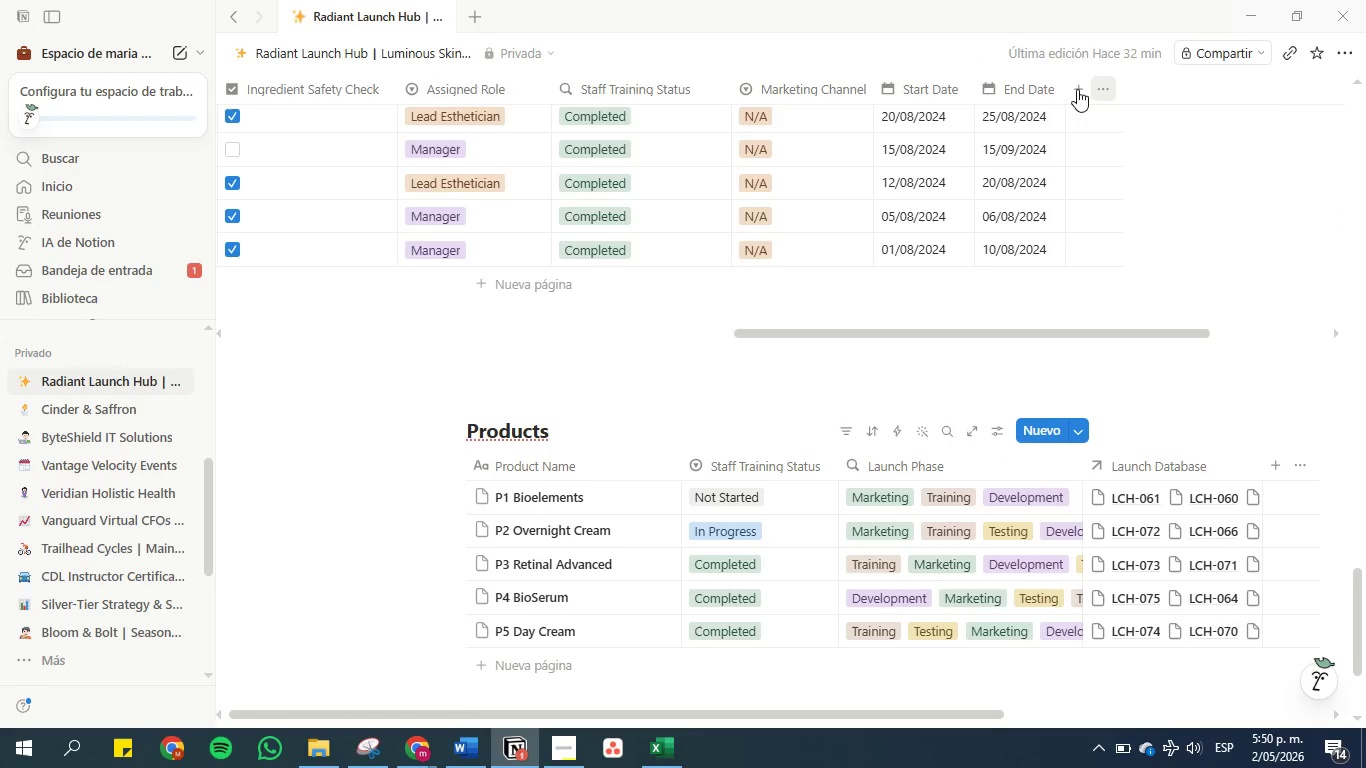 
left_click([1081, 89])
 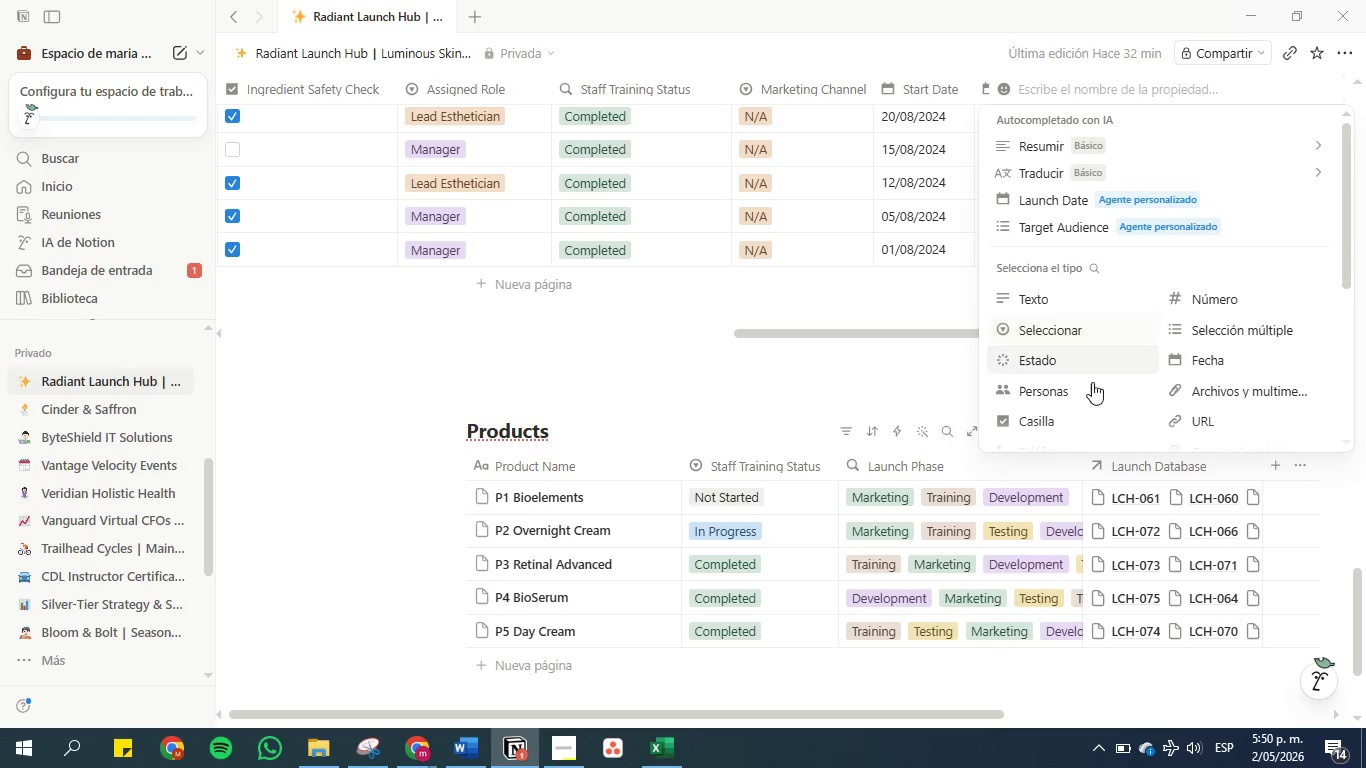 
mouse_move([1185, 360])
 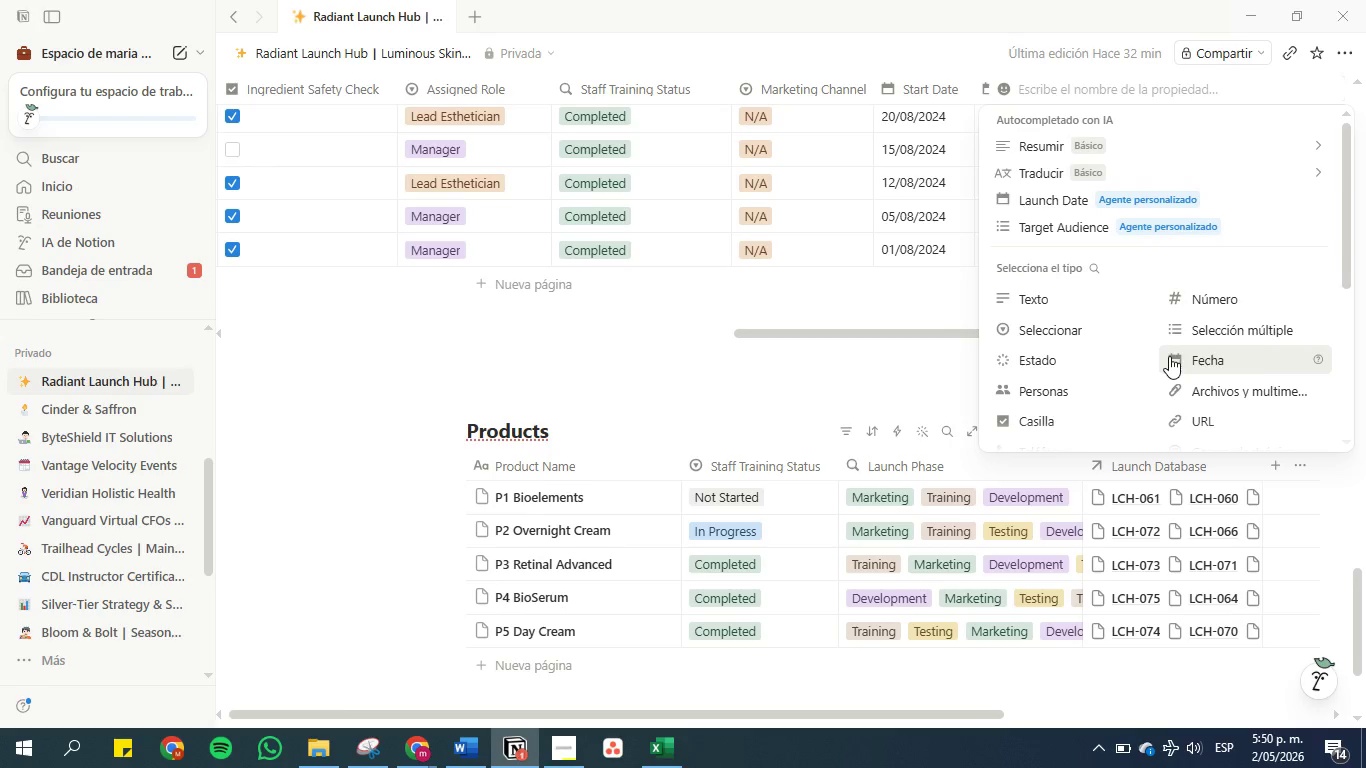 
scroll: coordinate [1175, 351], scroll_direction: down, amount: 5.0
 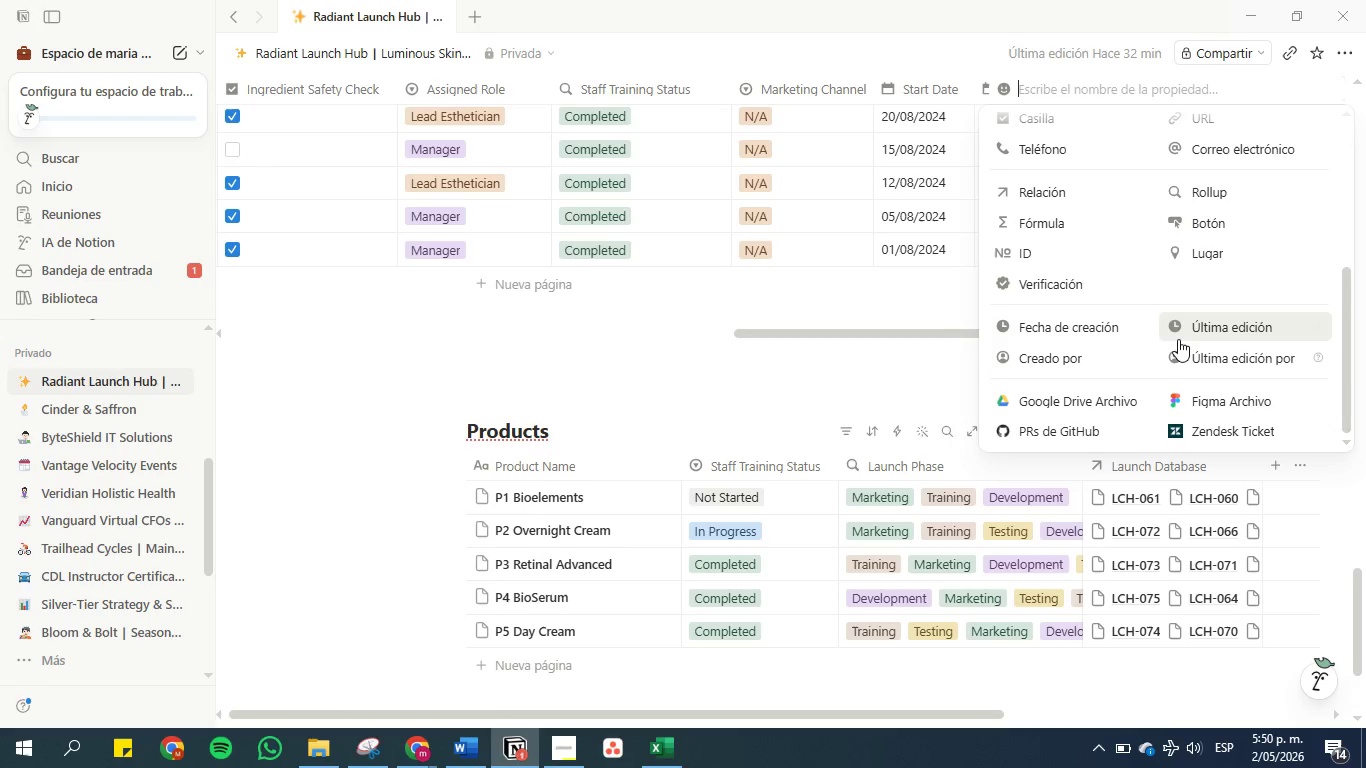 
scroll: coordinate [1178, 339], scroll_direction: up, amount: 2.0
 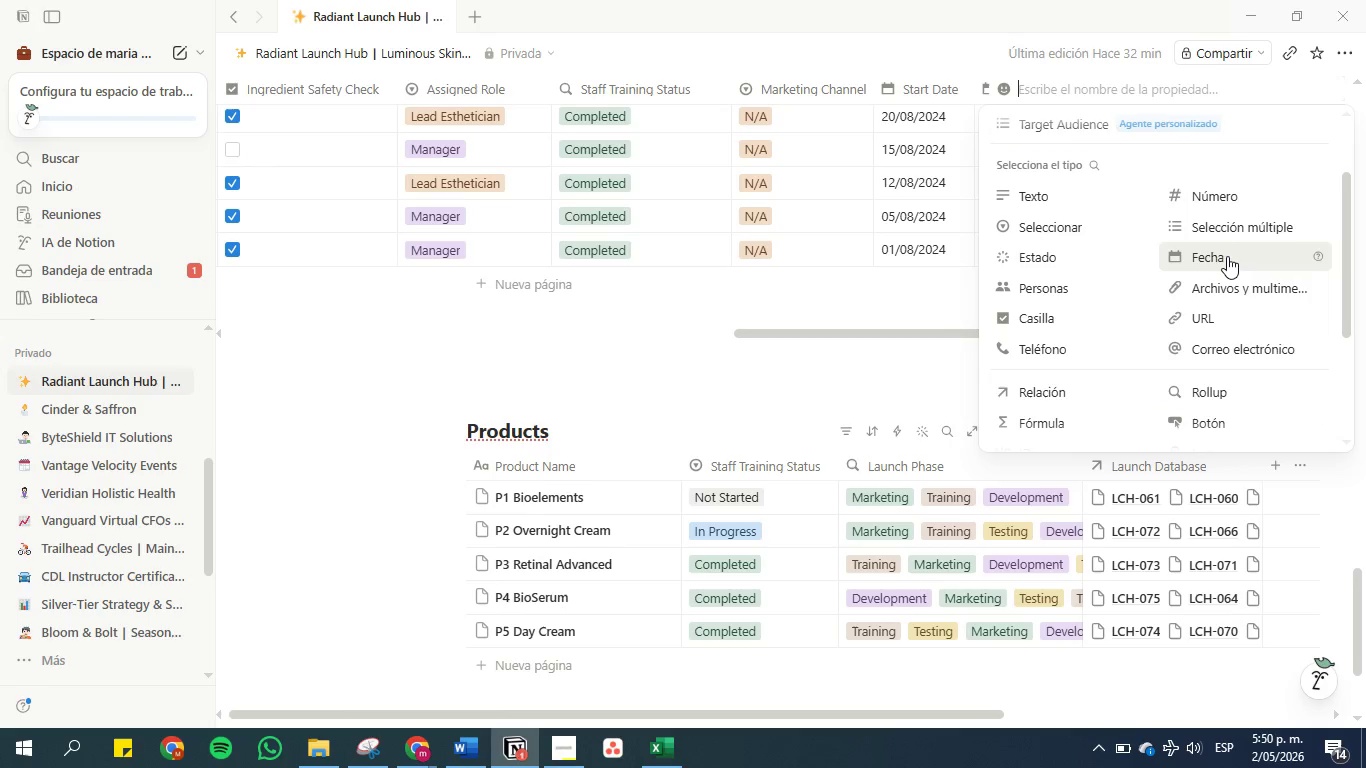 
left_click([1227, 256])
 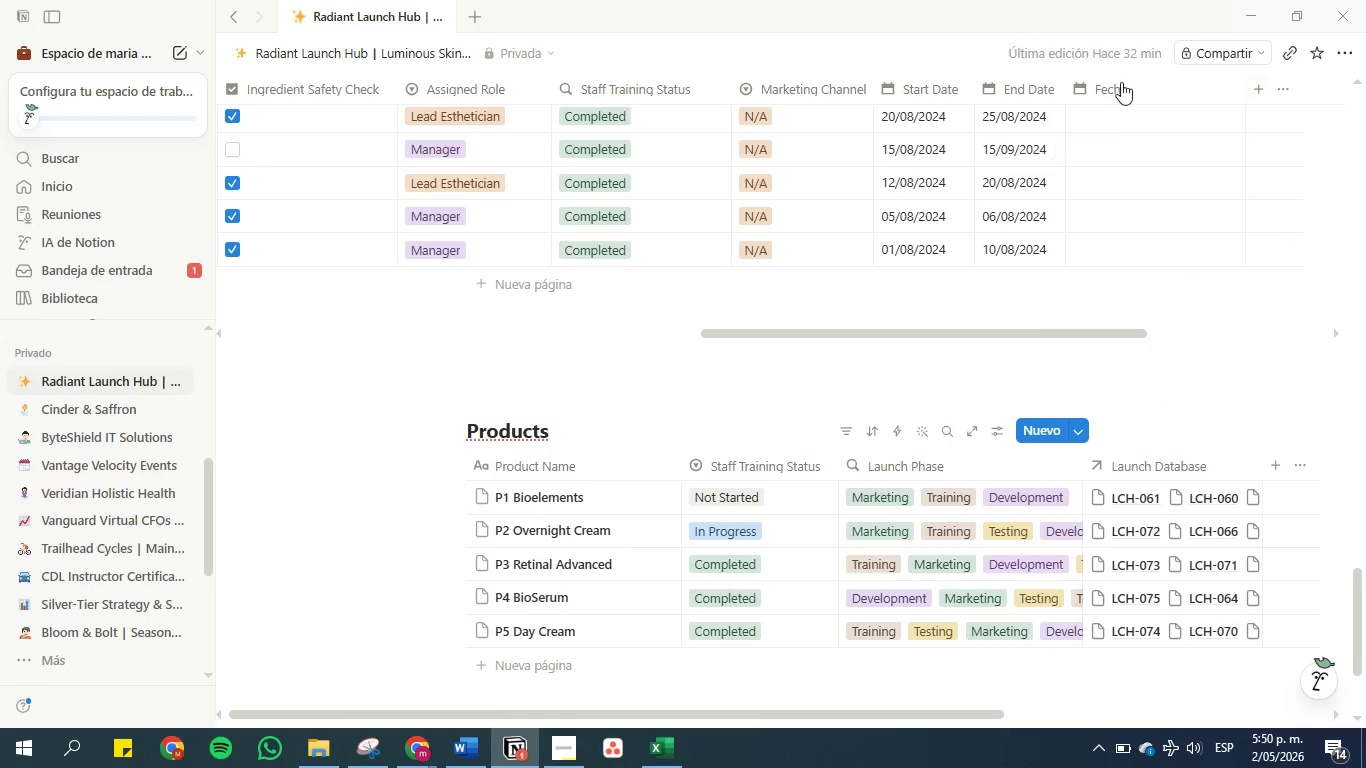 
left_click([1106, 81])
 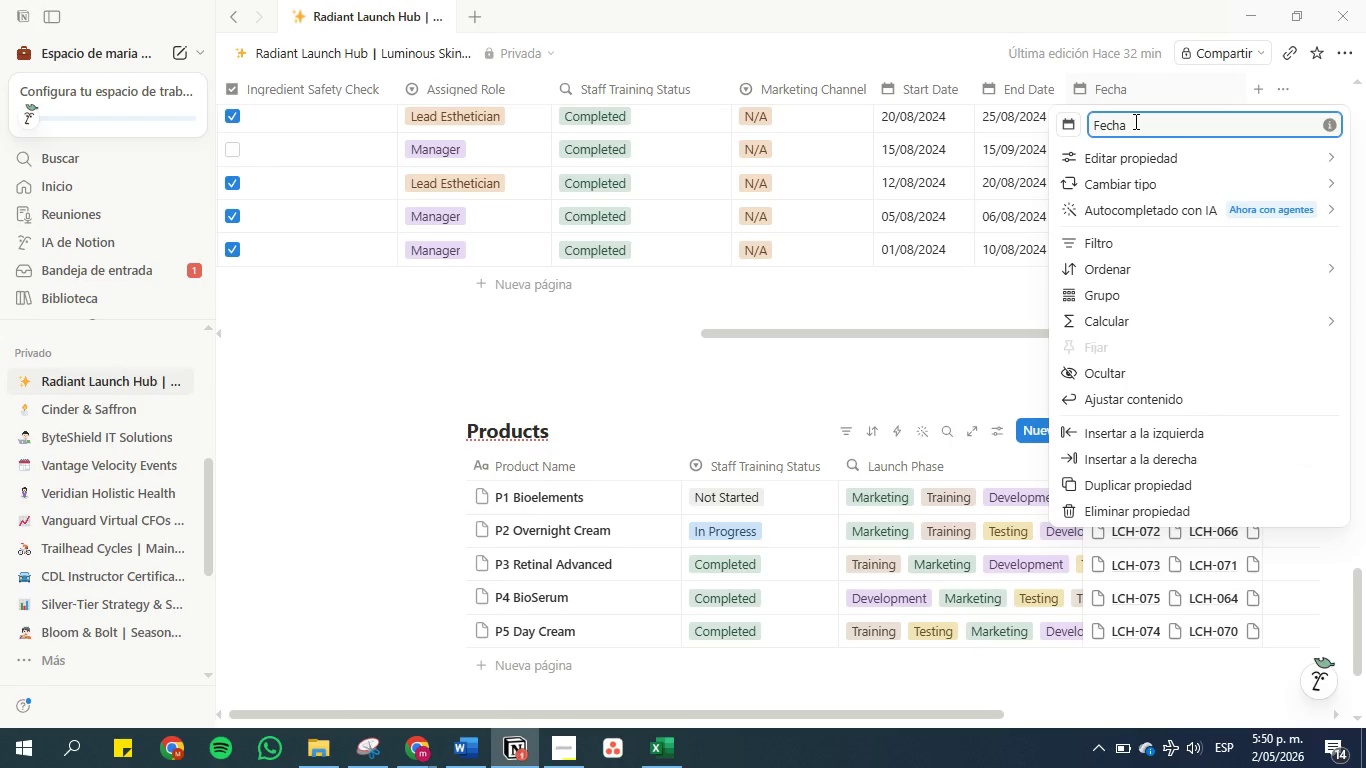 
double_click([1134, 121])
 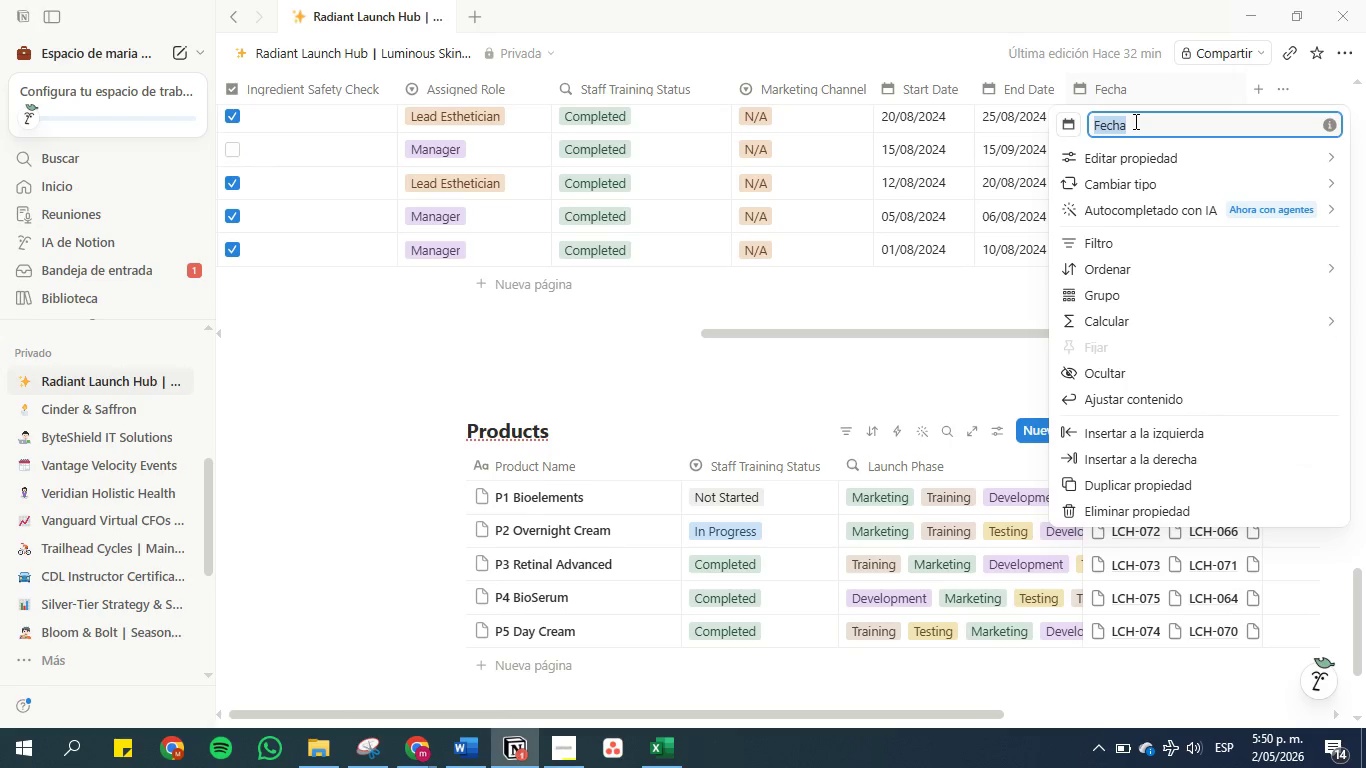 
triple_click([1134, 121])
 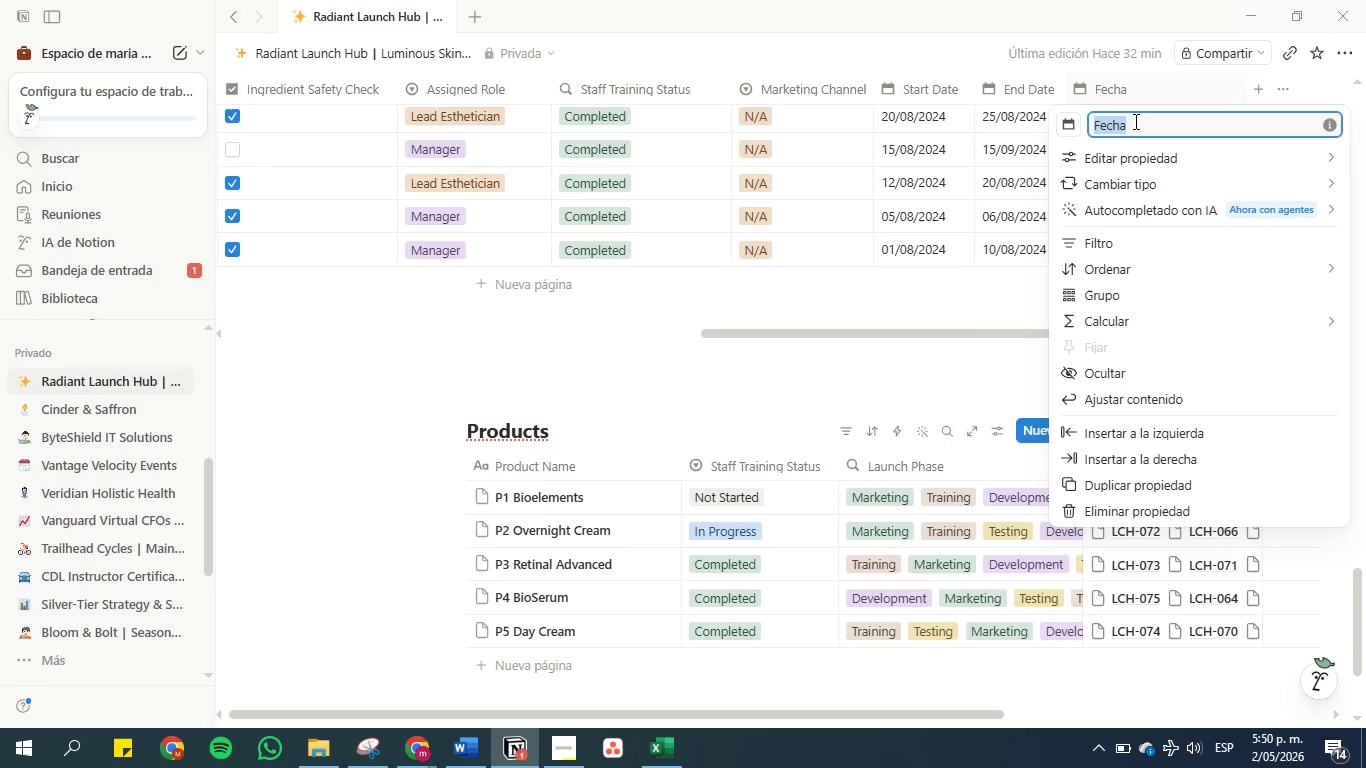 
key(Control+V)
 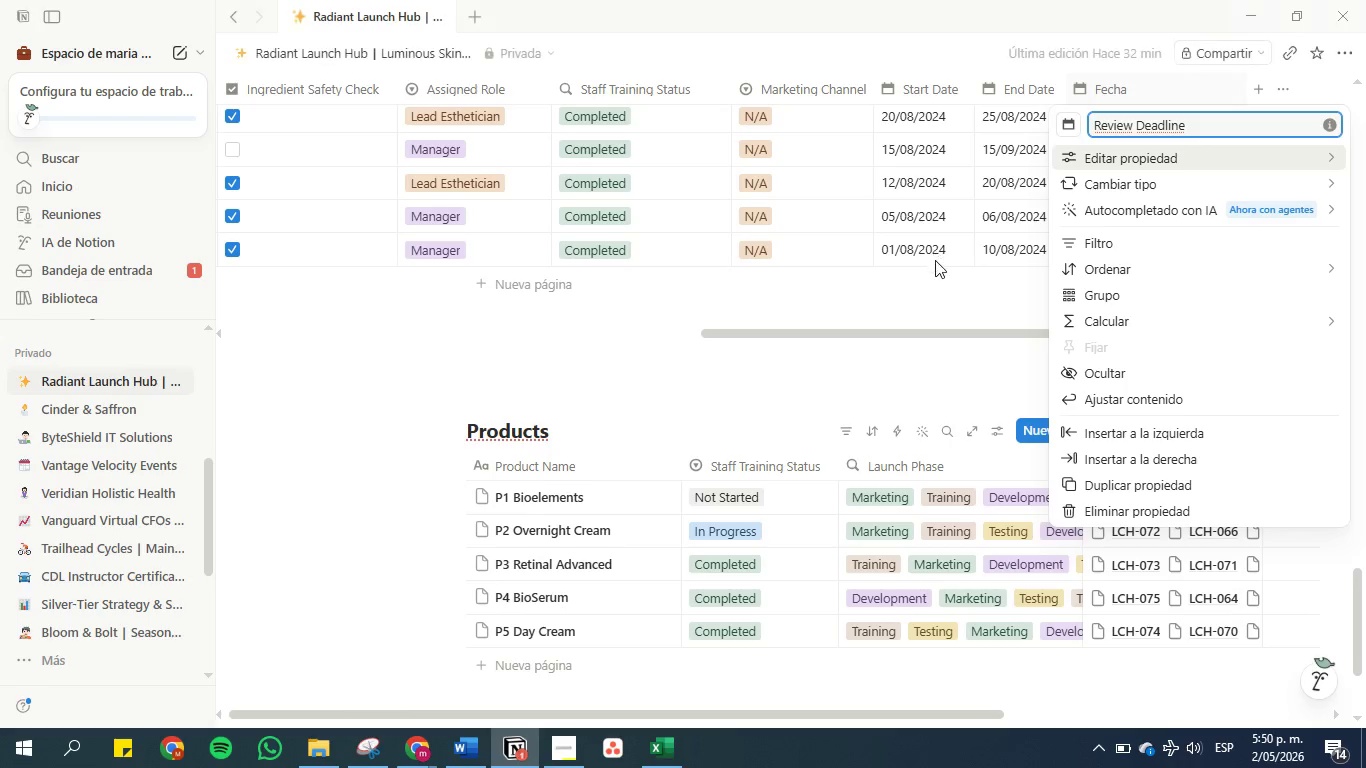 
left_click([947, 290])
 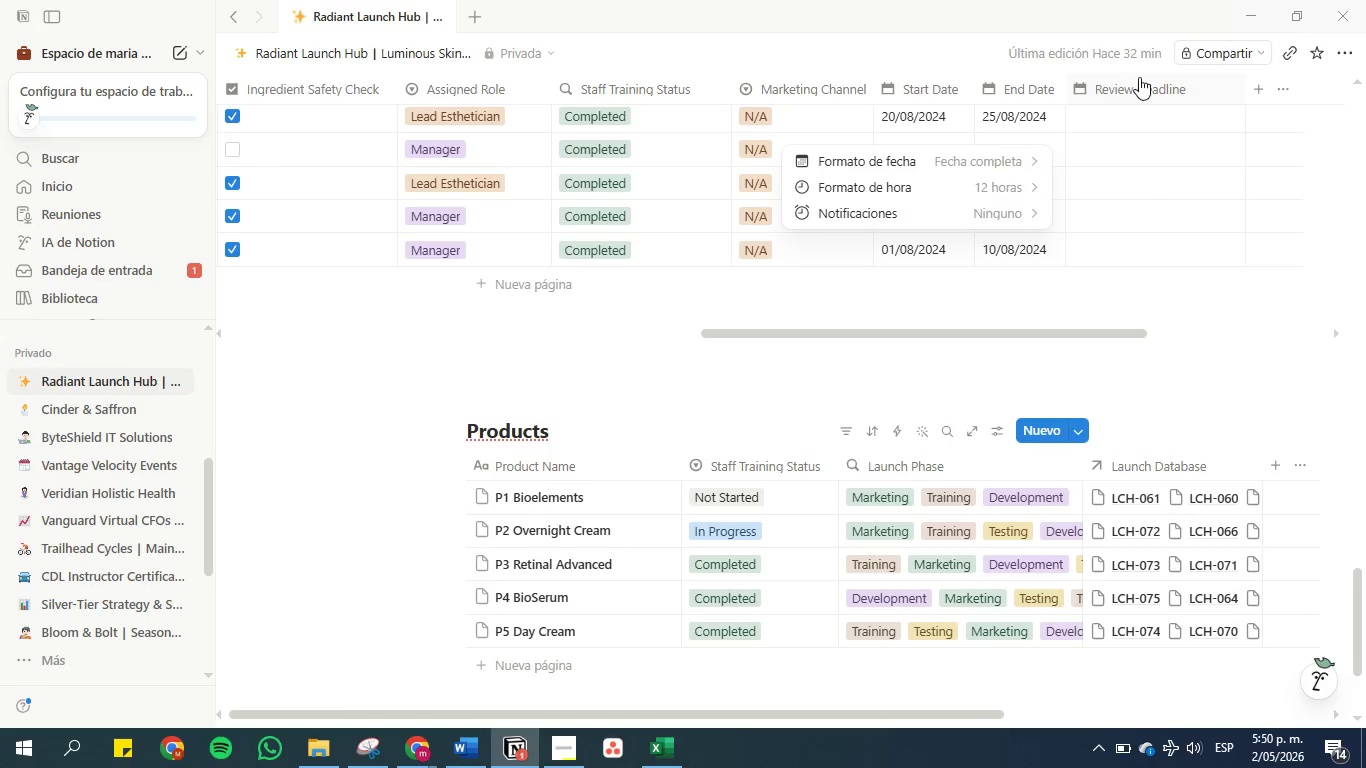 
left_click_drag(start_coordinate=[1147, 82], to_coordinate=[749, 94])
 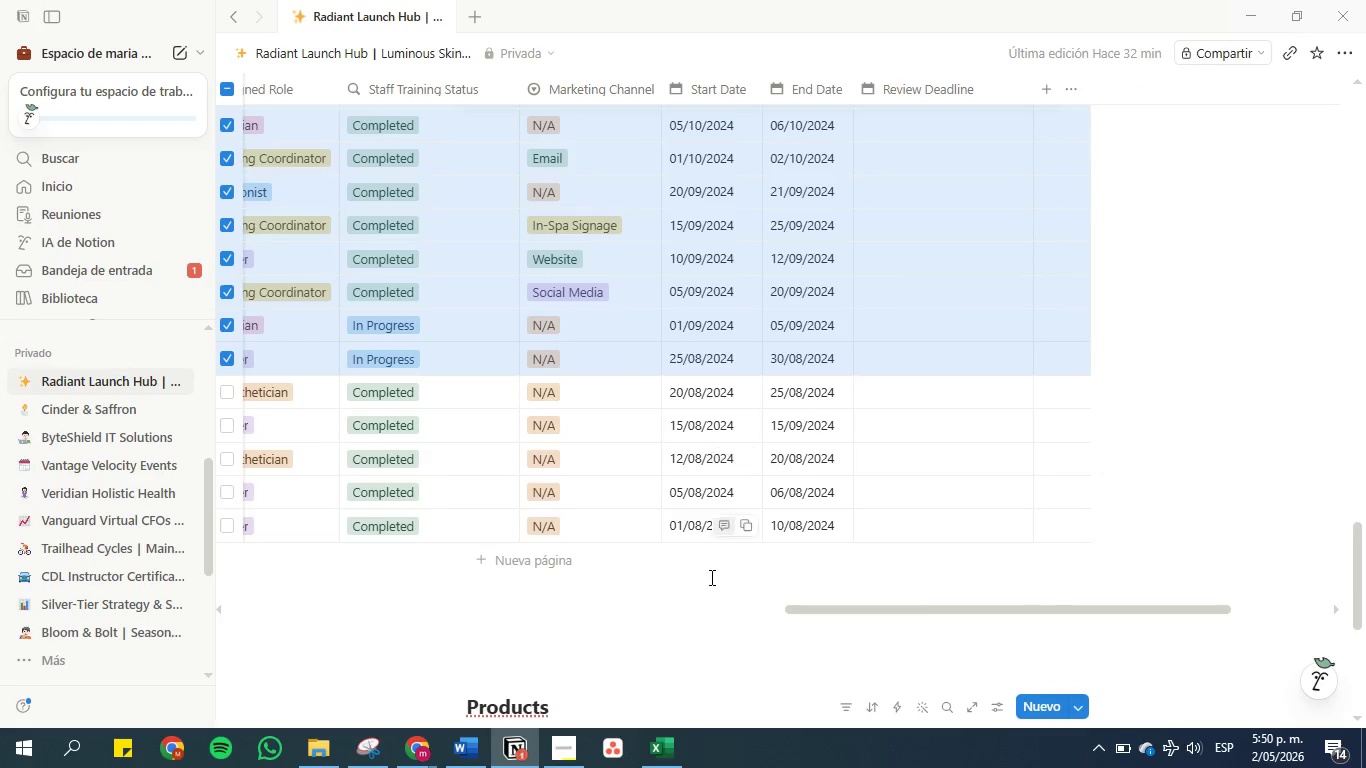 
left_click([700, 611])
 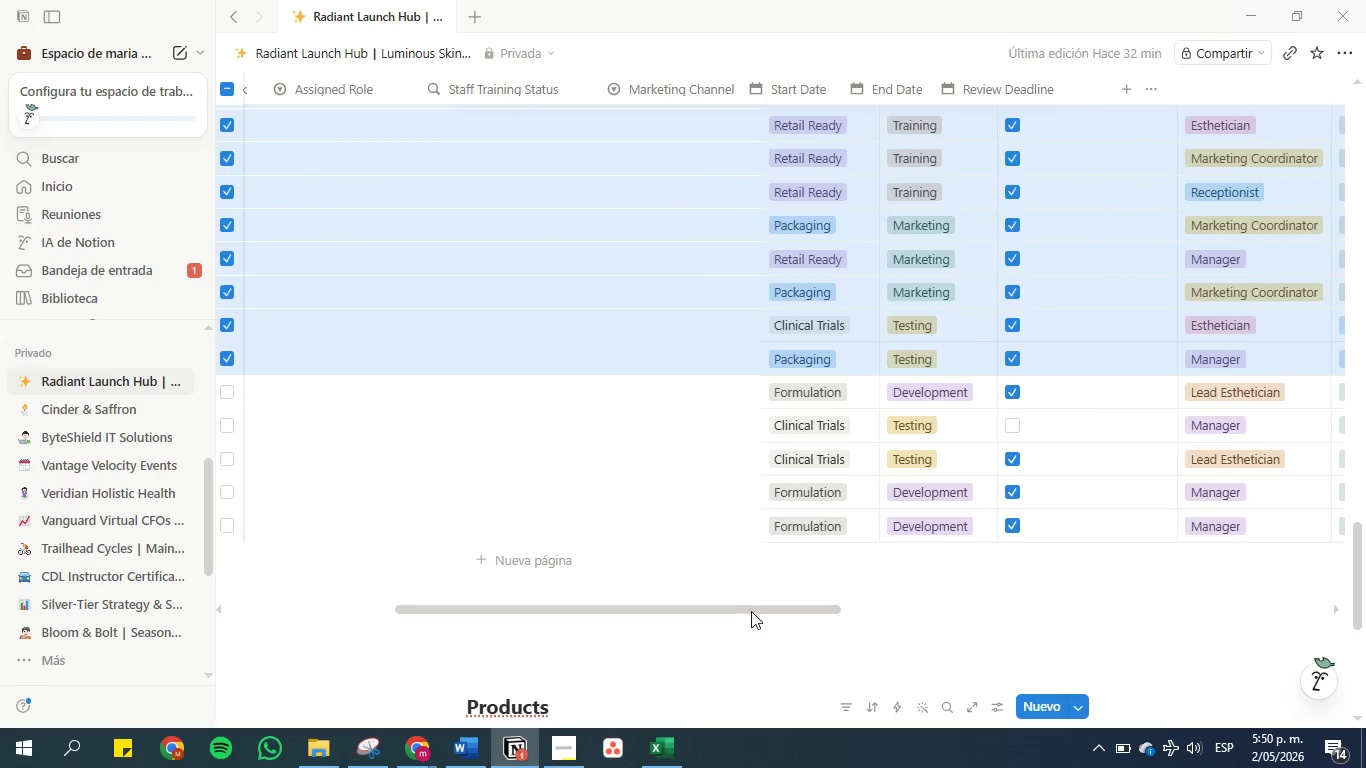 
left_click_drag(start_coordinate=[746, 605], to_coordinate=[1173, 604])
 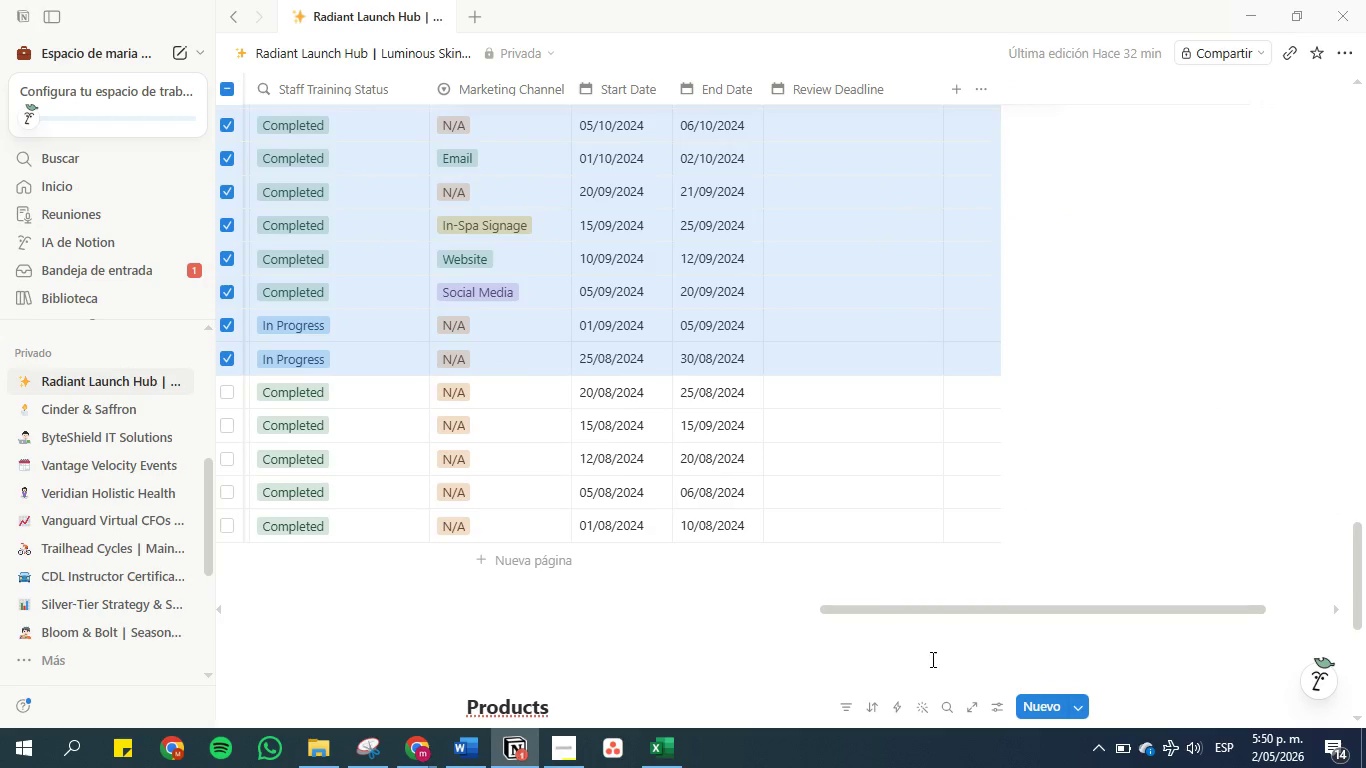 
left_click([921, 651])
 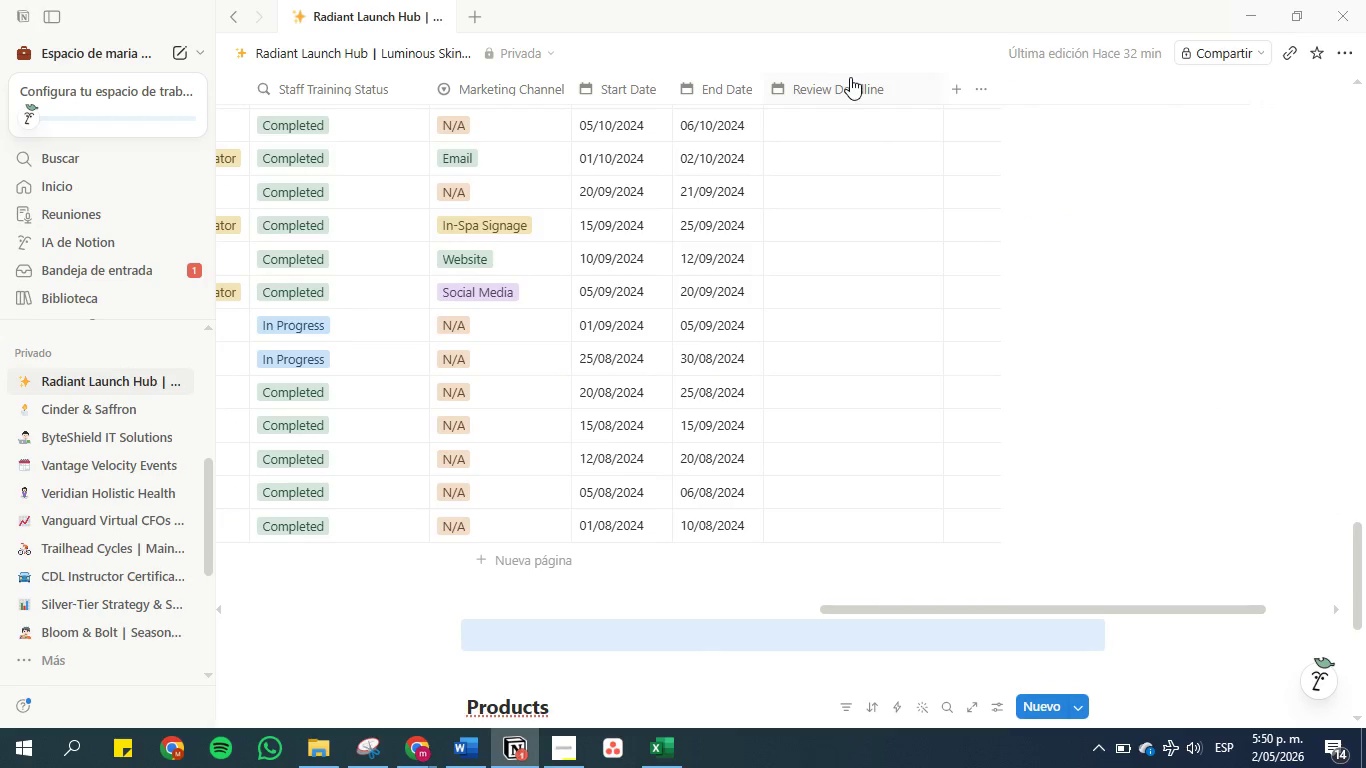 
left_click_drag(start_coordinate=[850, 77], to_coordinate=[339, 51])
 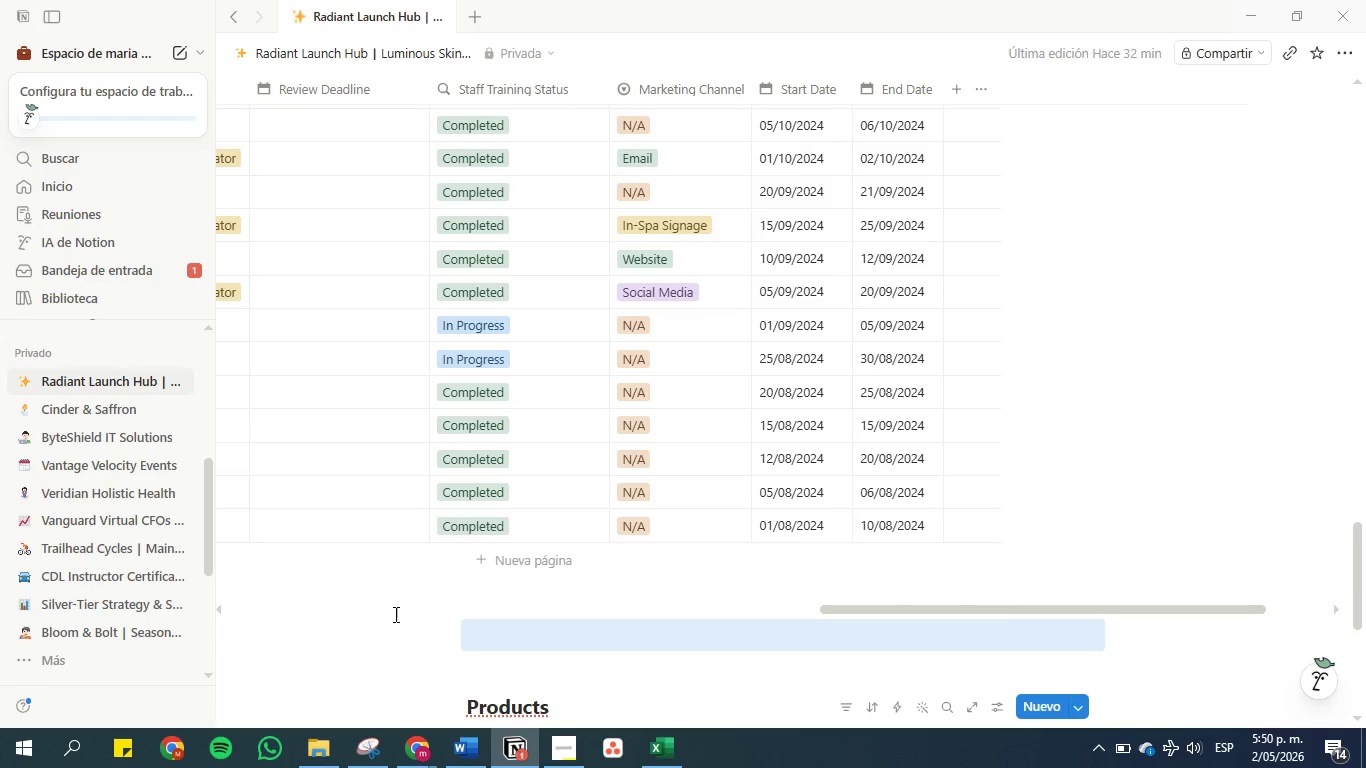 
left_click([961, 614])
 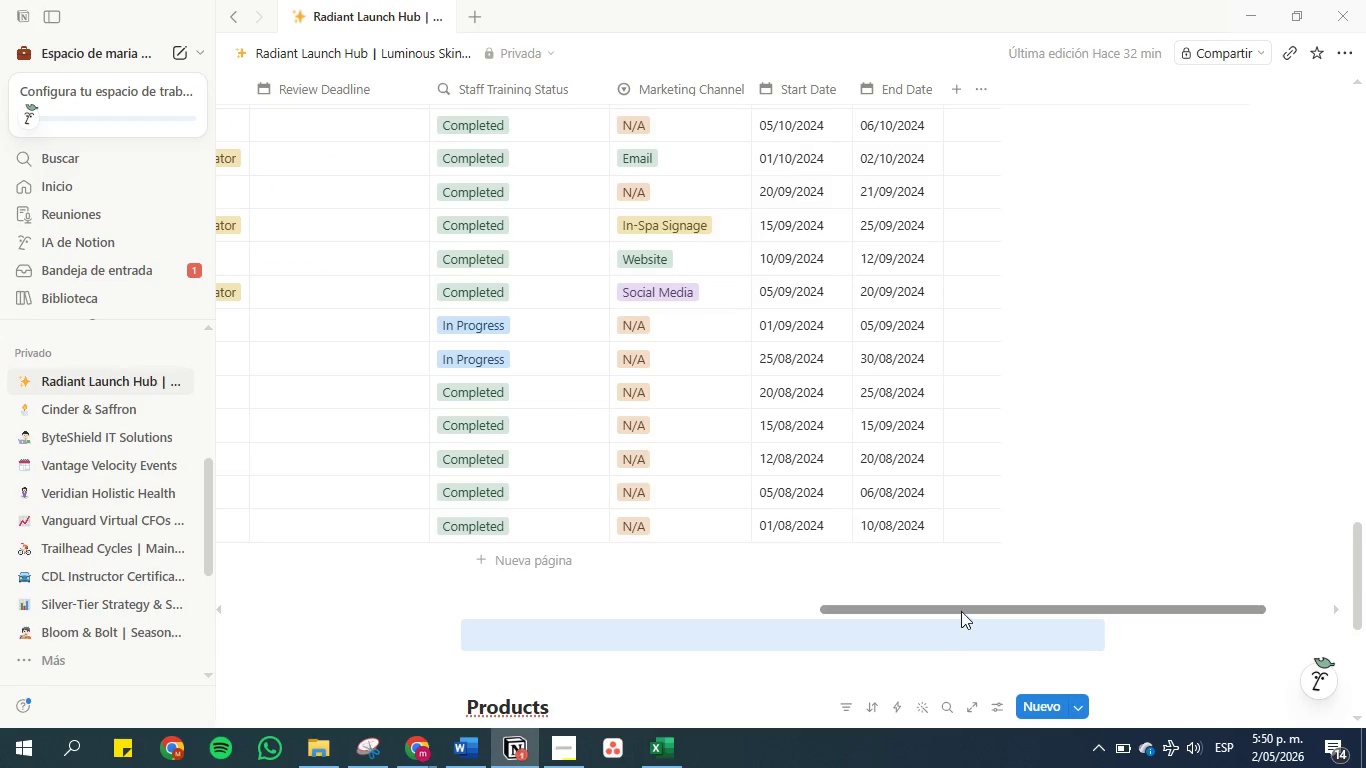 
left_click_drag(start_coordinate=[961, 611], to_coordinate=[826, 590])
 